 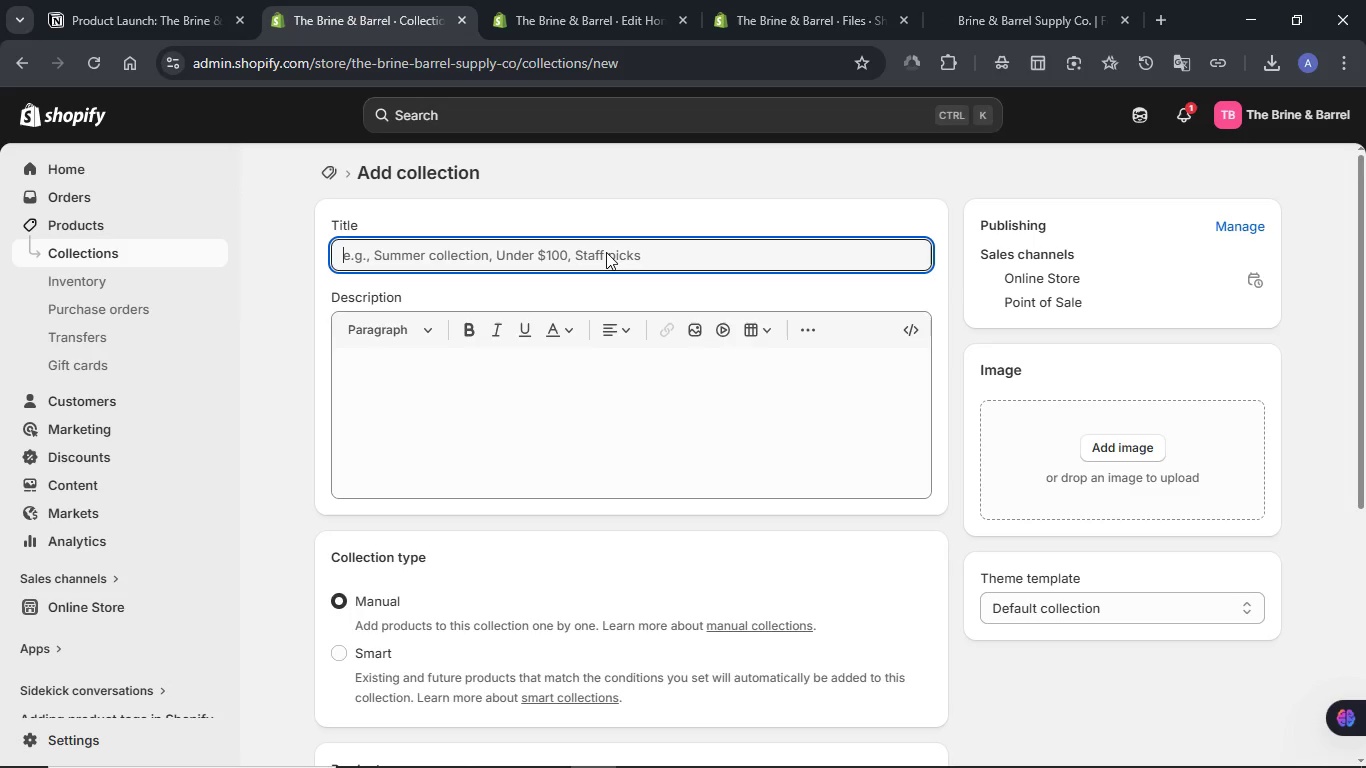 
key(Meta+V)
 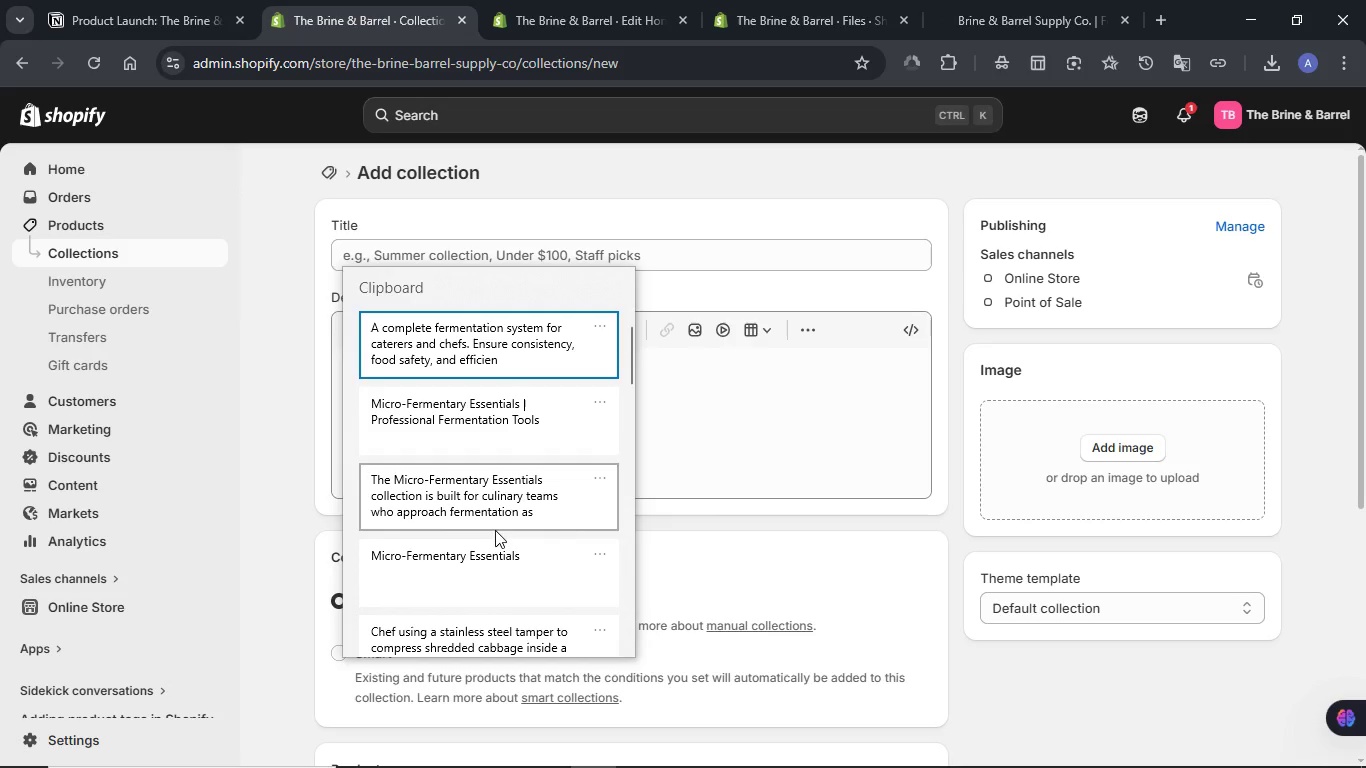 
left_click([484, 557])
 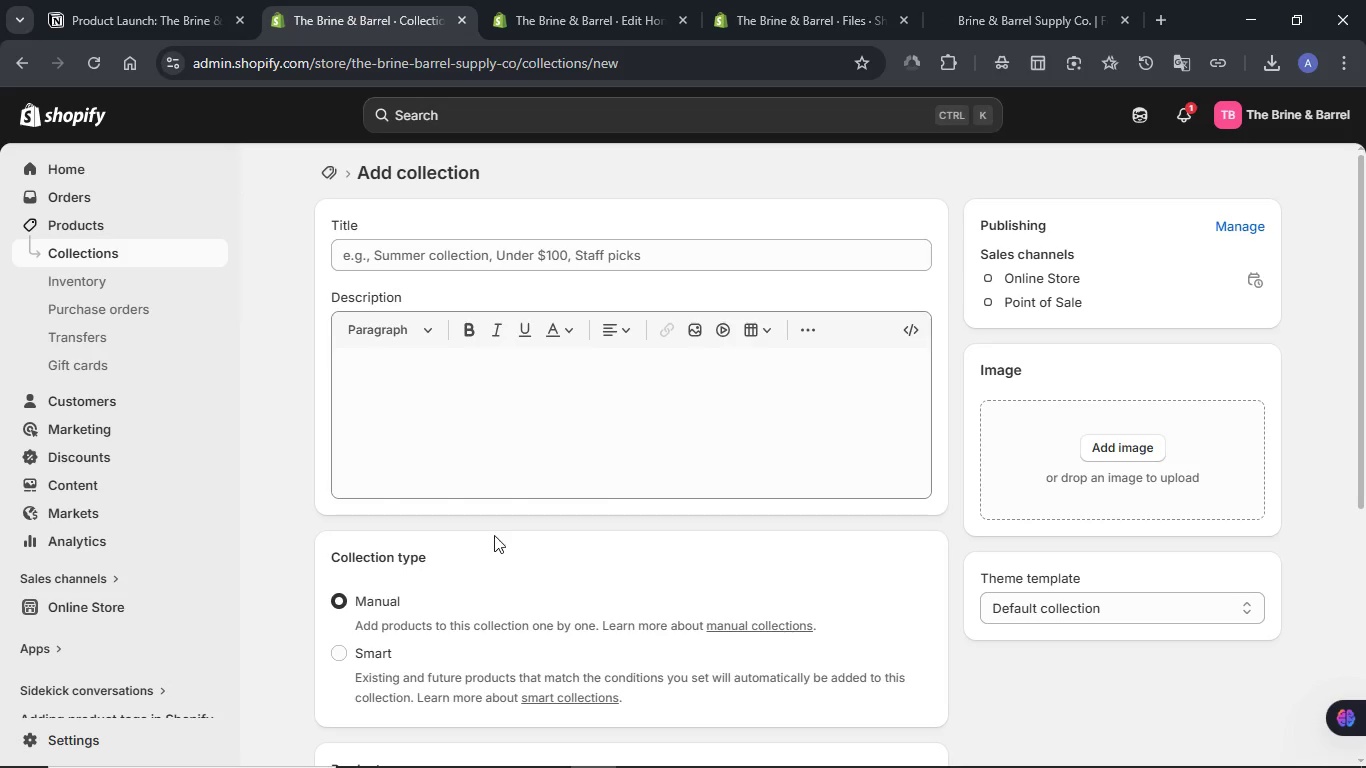 
key(Control+ControlLeft)
 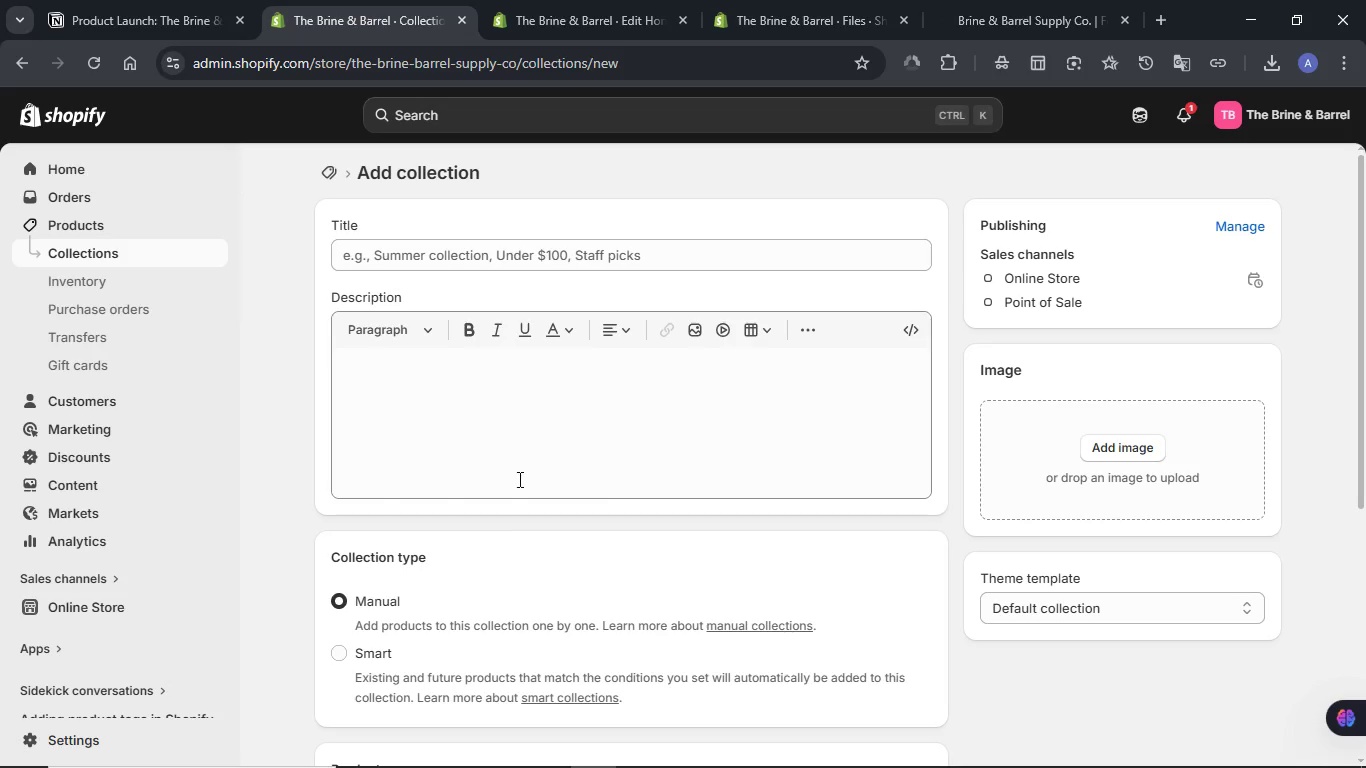 
hold_key(key=V, duration=4.64)
 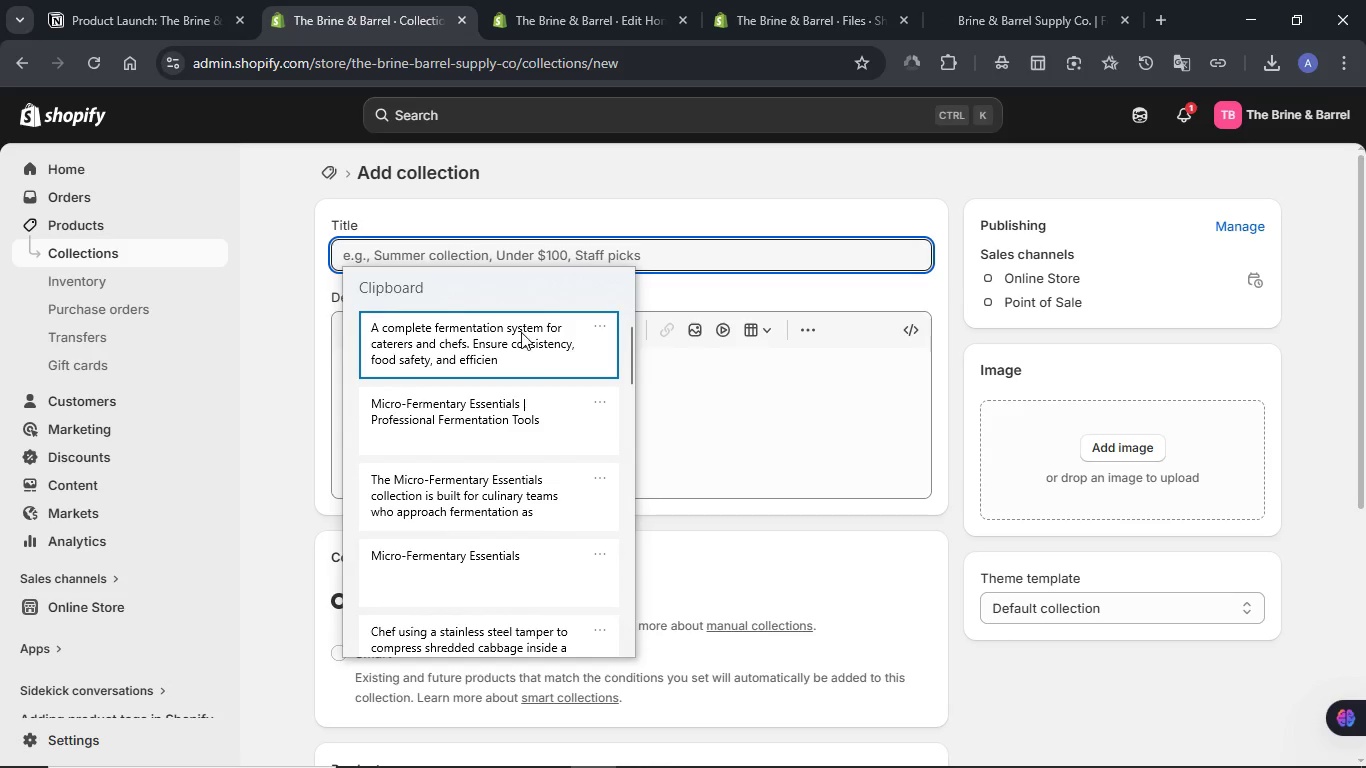 
left_click([527, 256])
 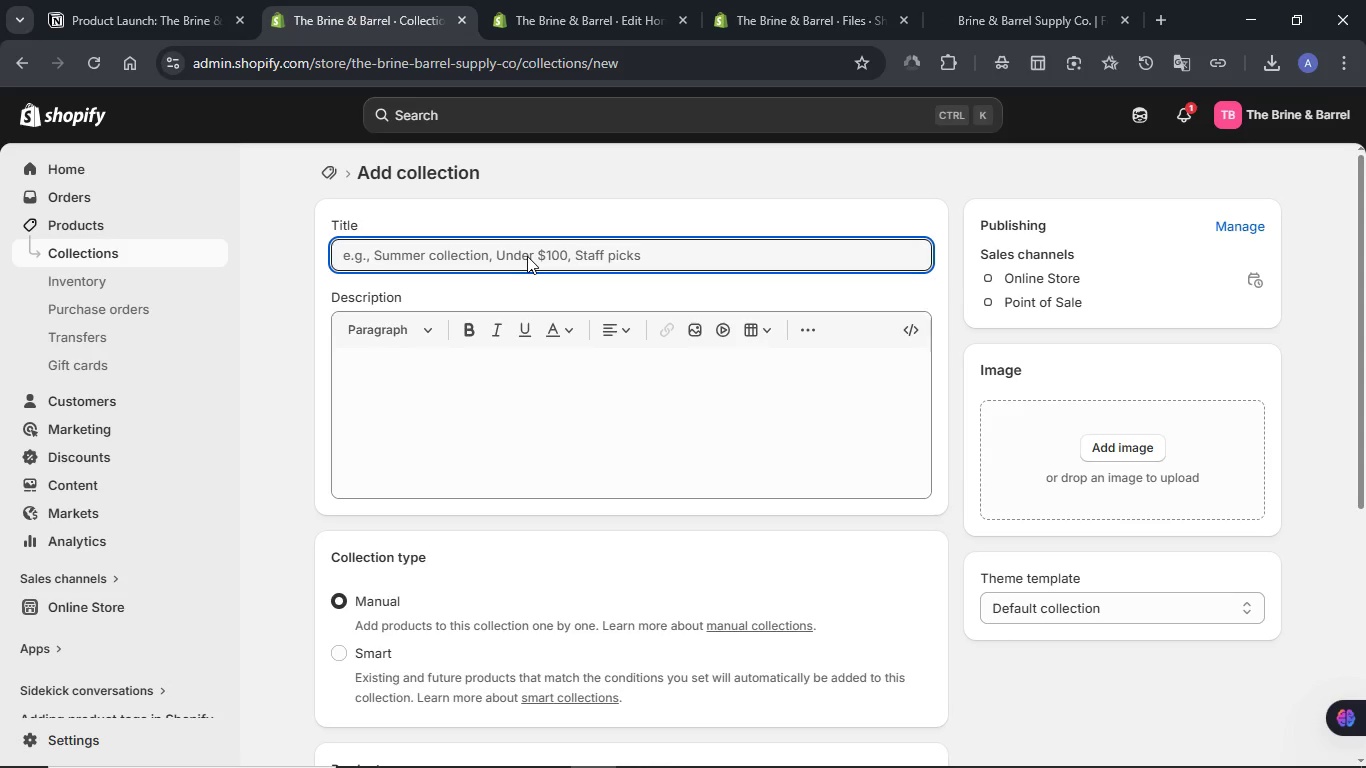 
hold_key(key=MetaLeft, duration=0.56)
 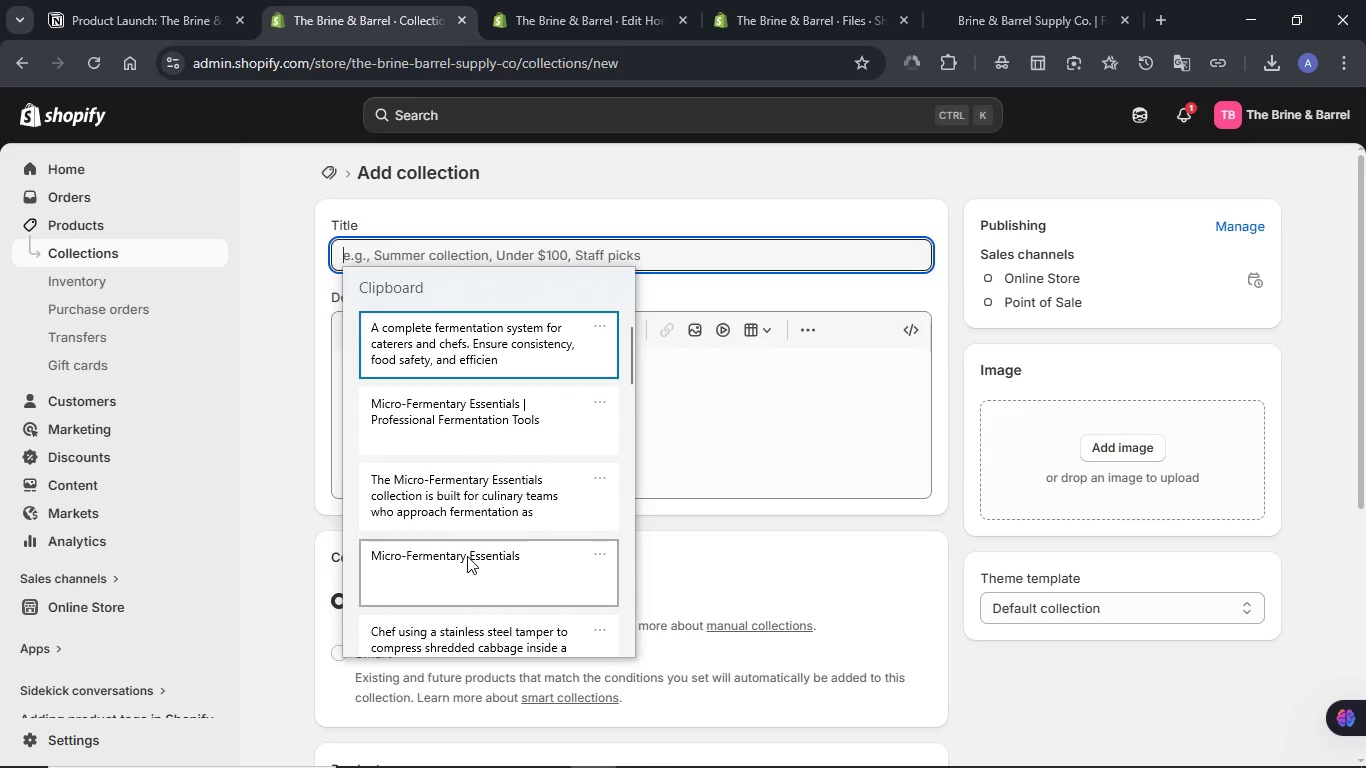 
left_click([467, 558])
 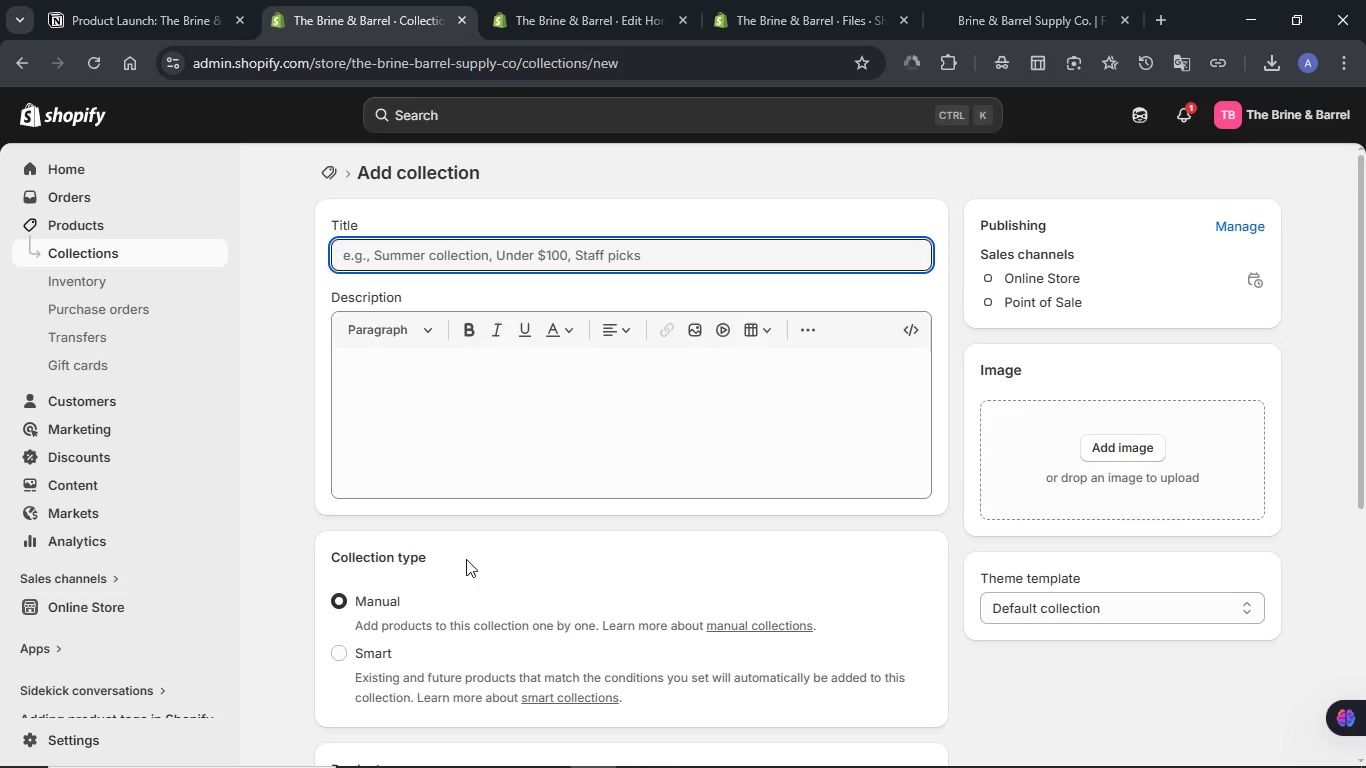 
key(Control+ControlLeft)
 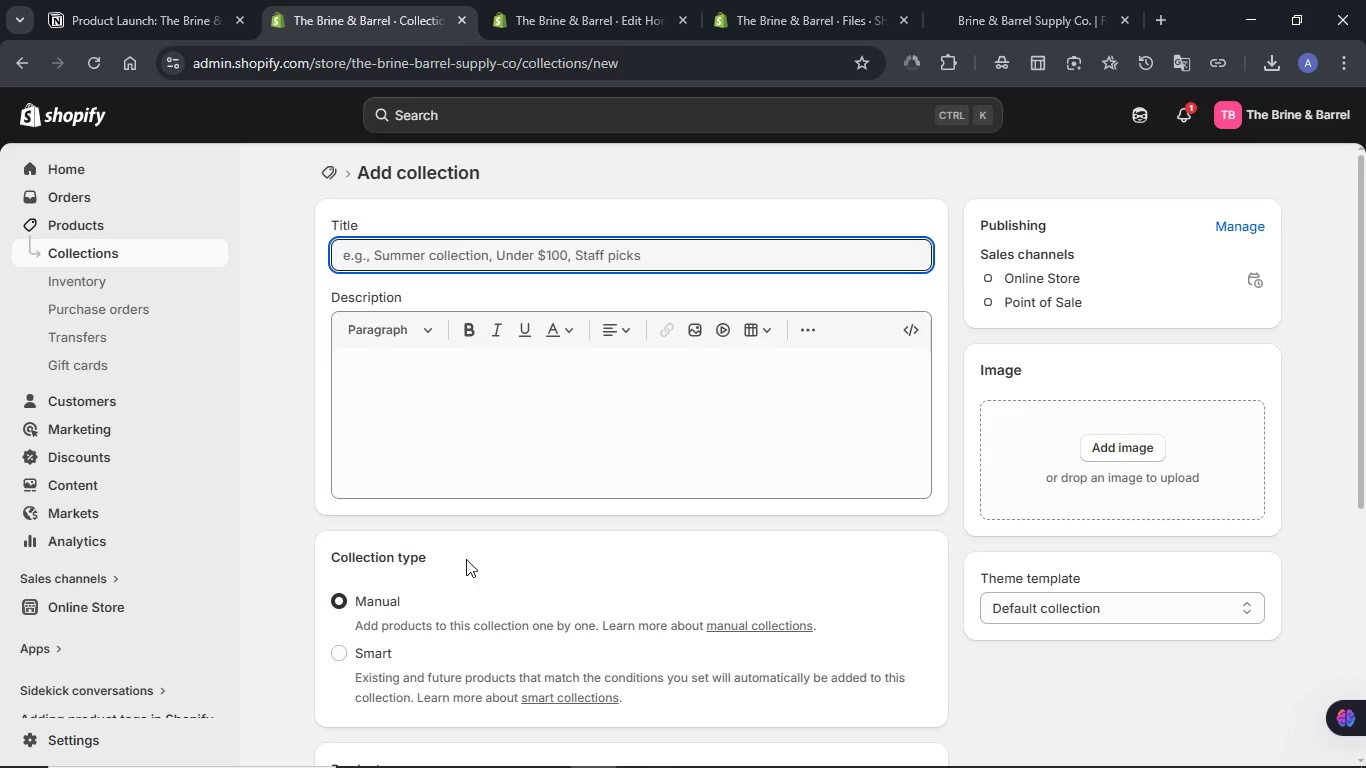 
key(Control+V)
 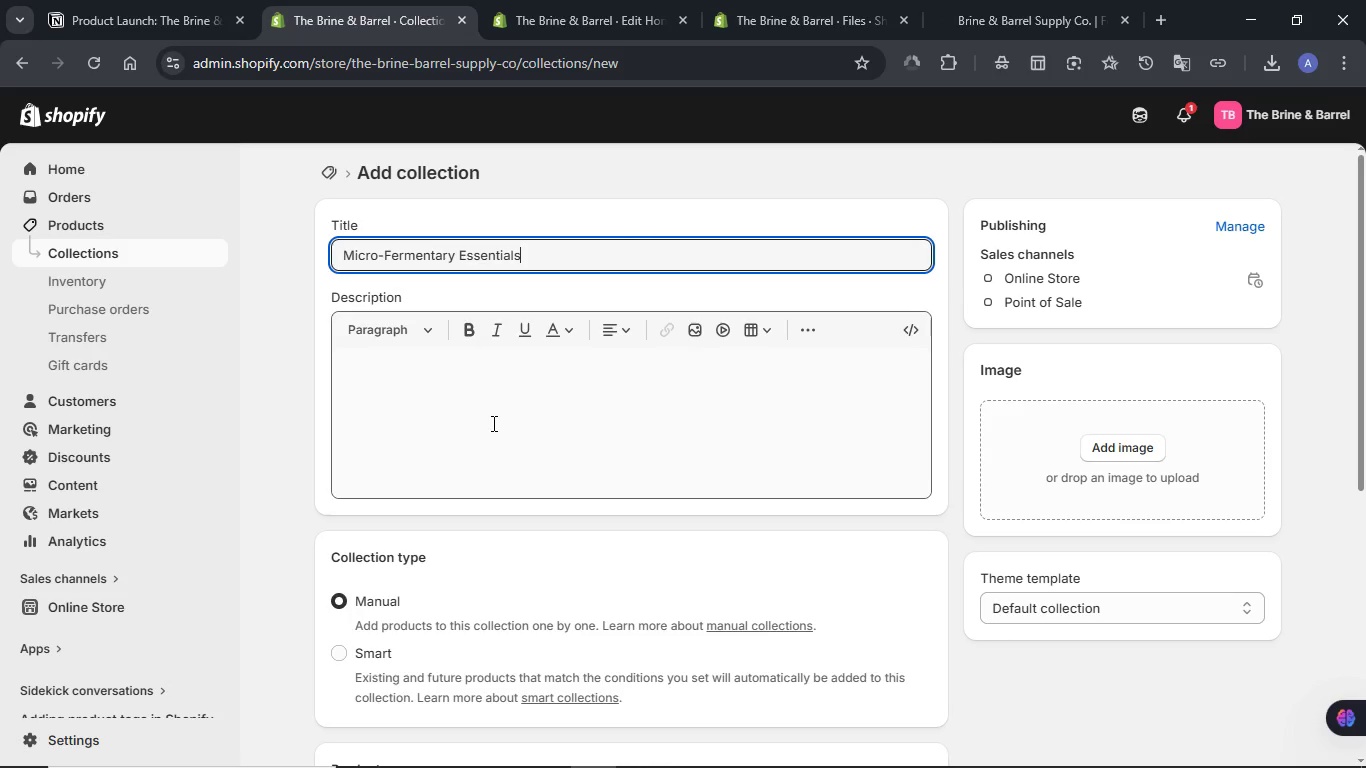 
left_click([492, 423])
 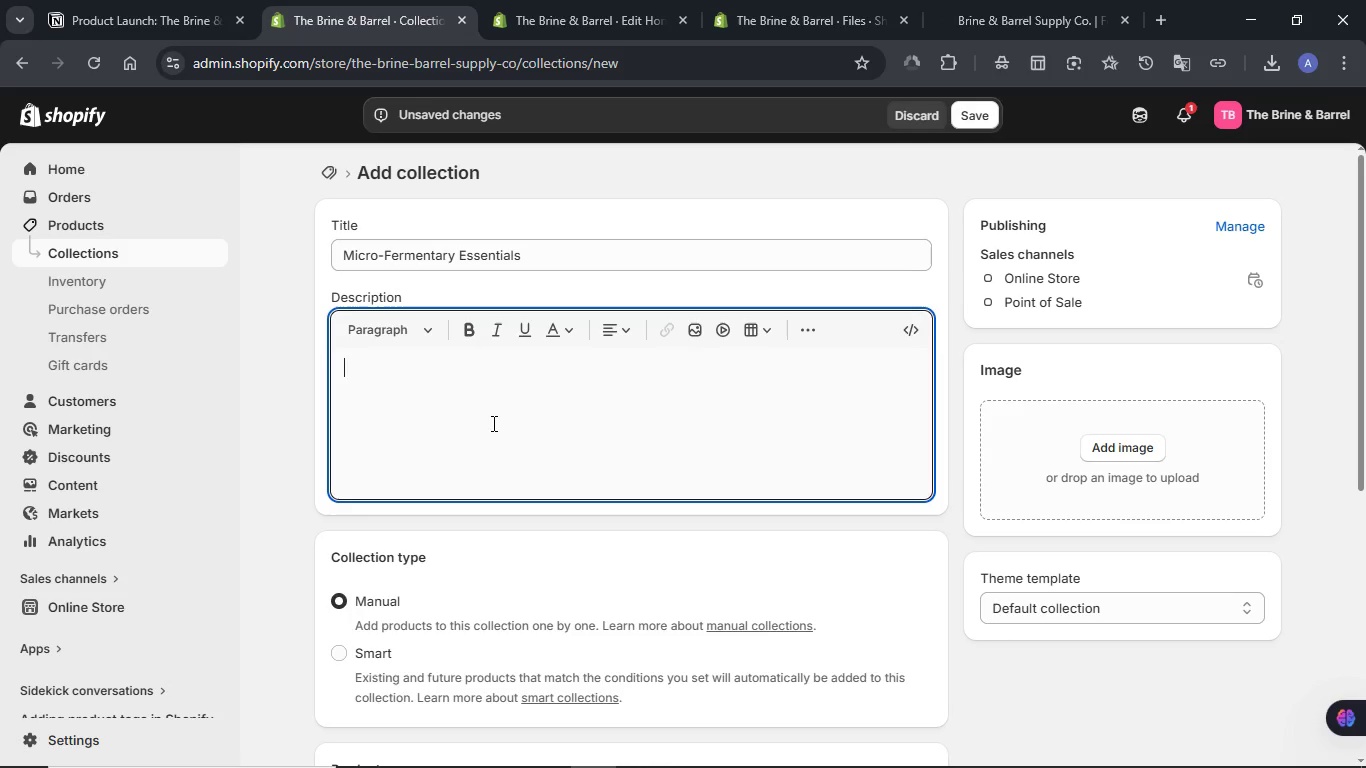 
key(Meta+V)
 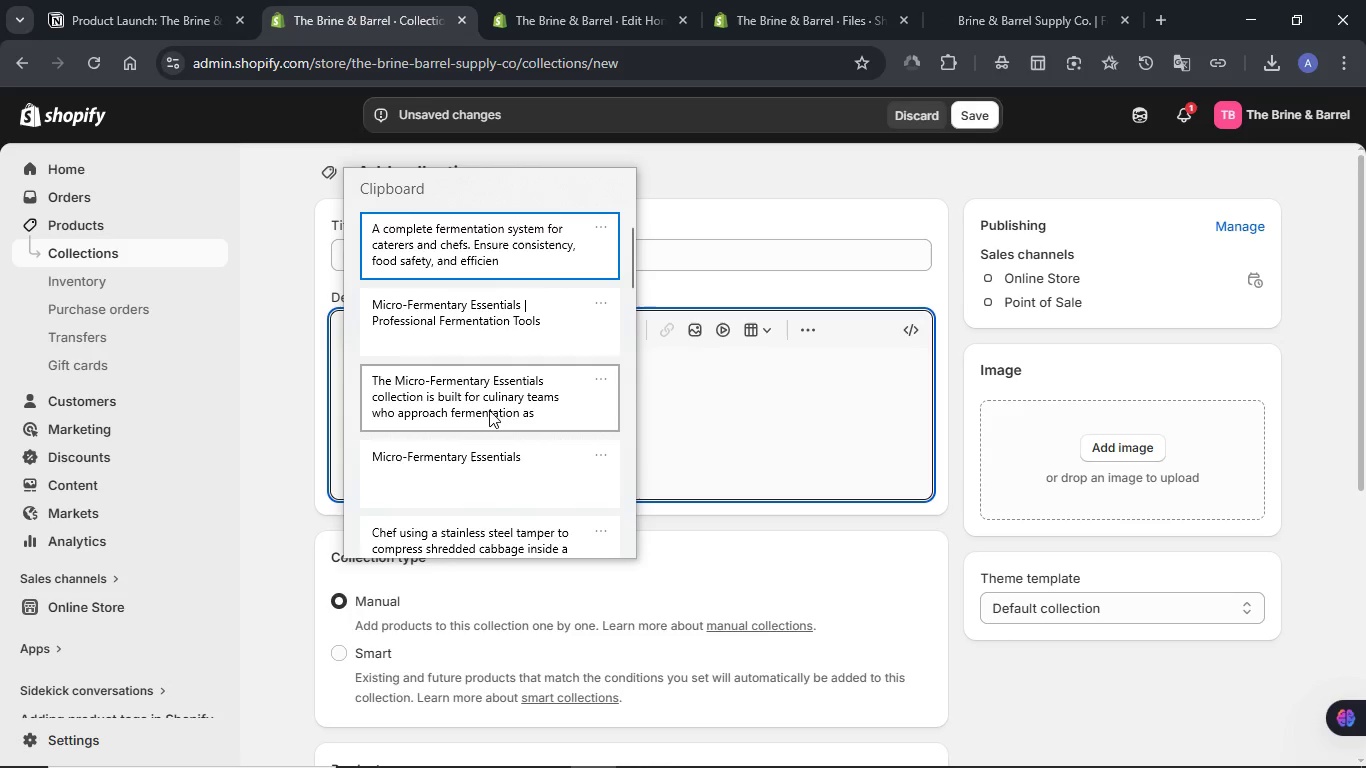 
left_click([480, 403])
 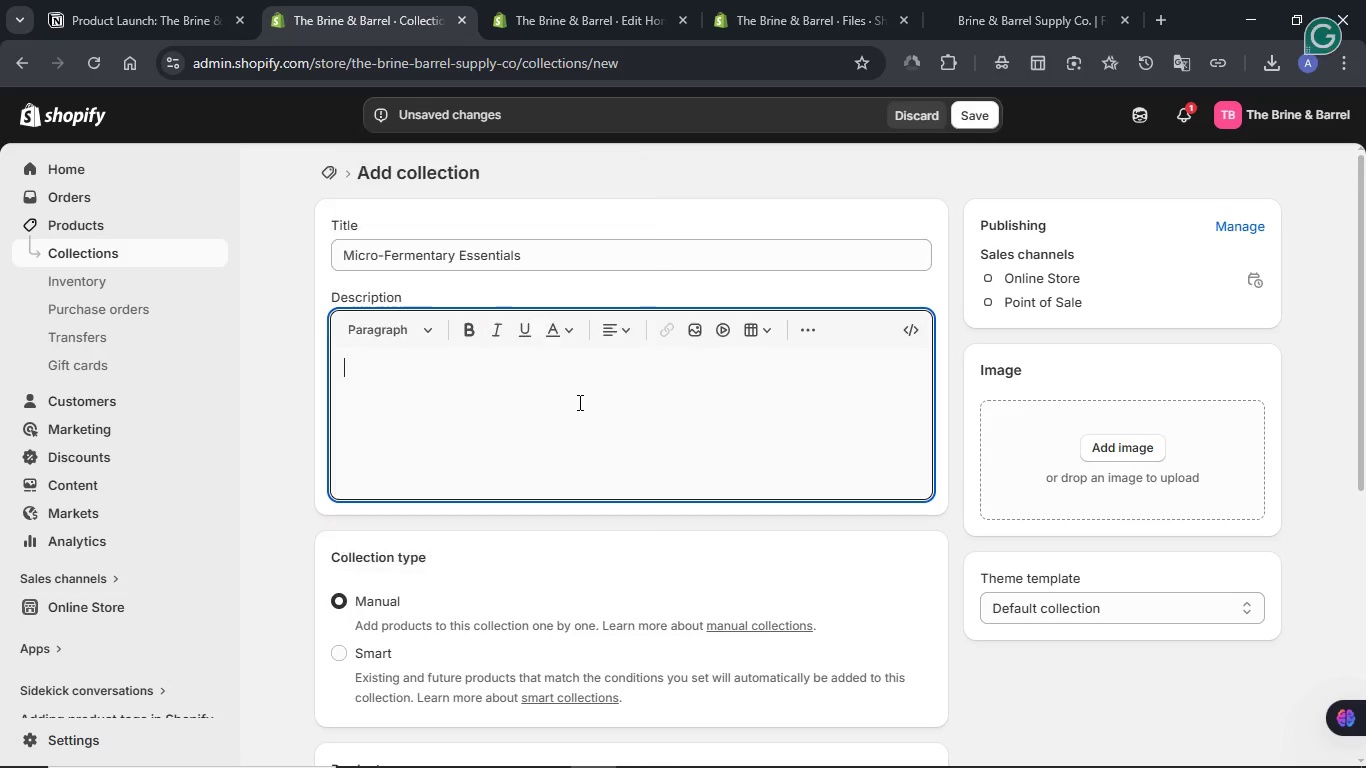 
key(Control+ControlLeft)
 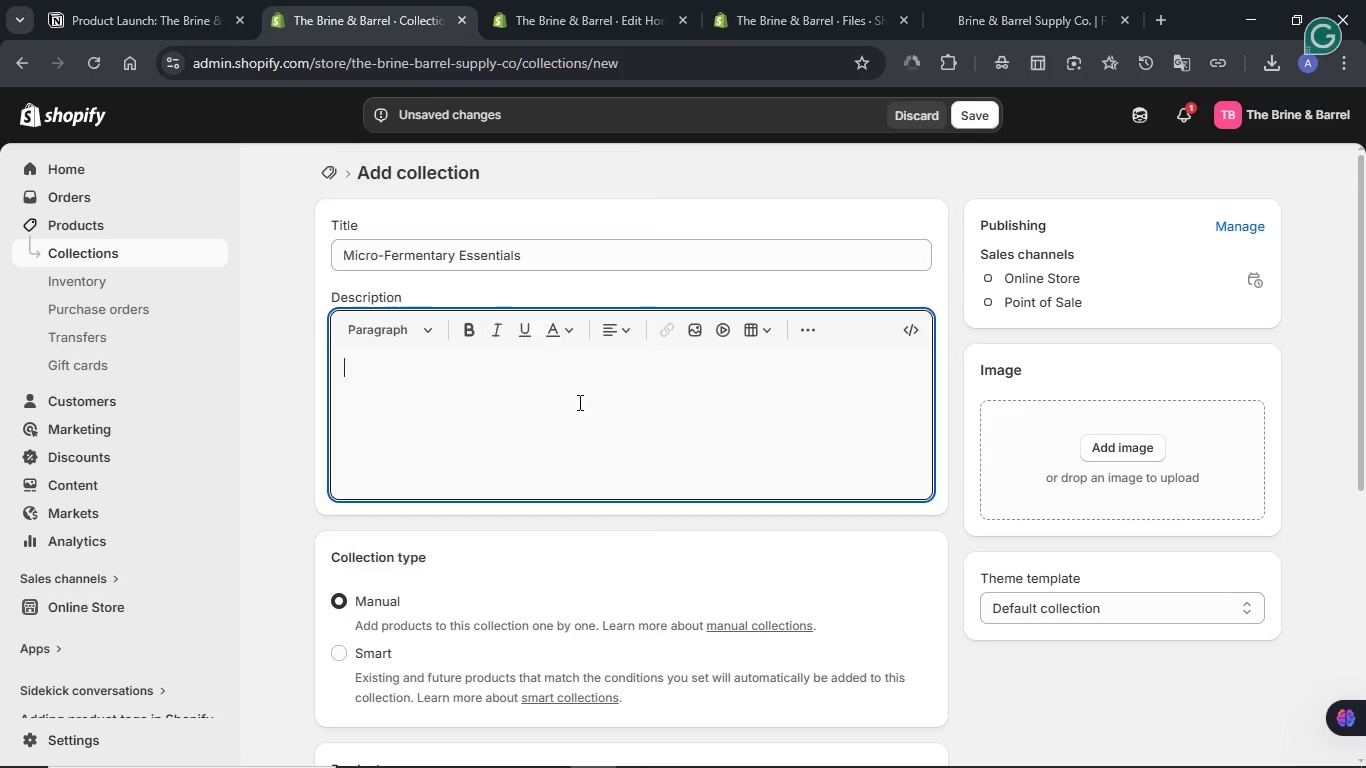 
key(Control+V)
 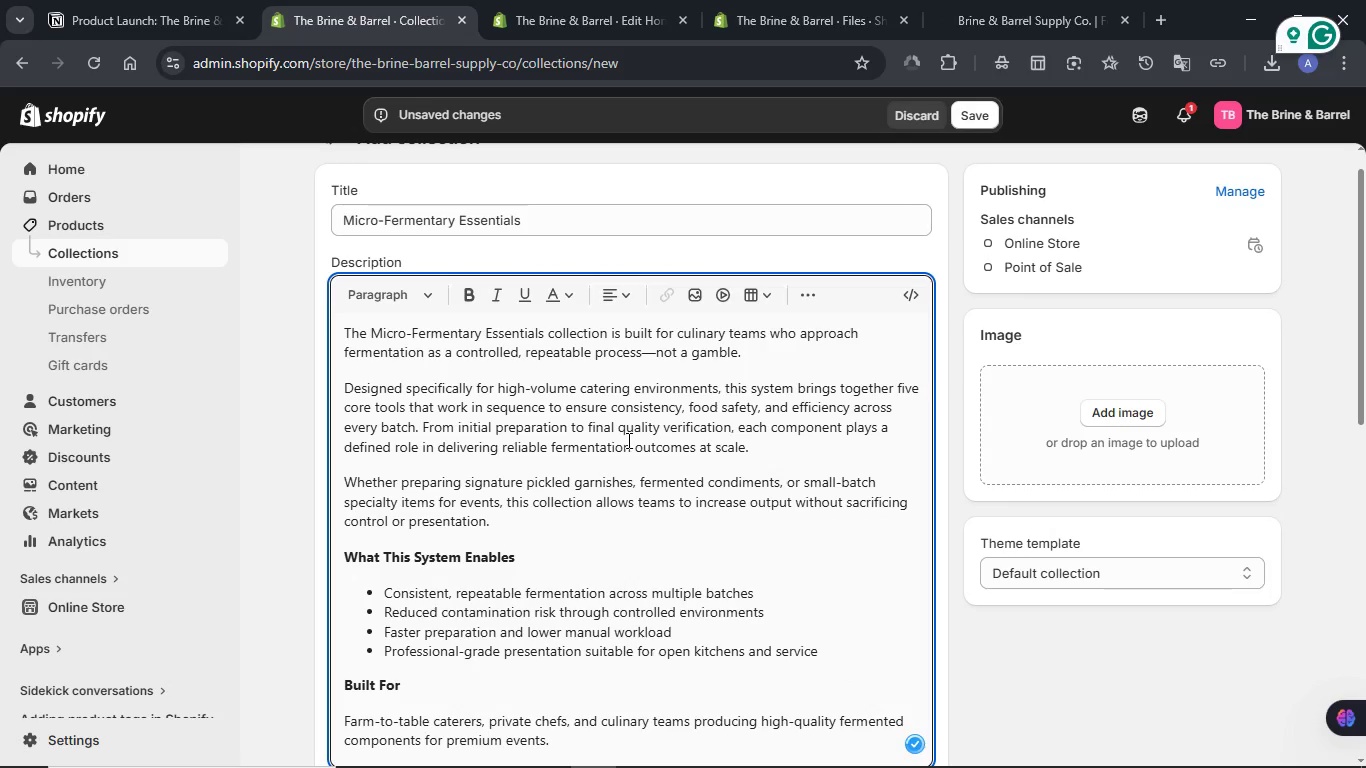 
scroll: coordinate [627, 441], scroll_direction: down, amount: 3.0
 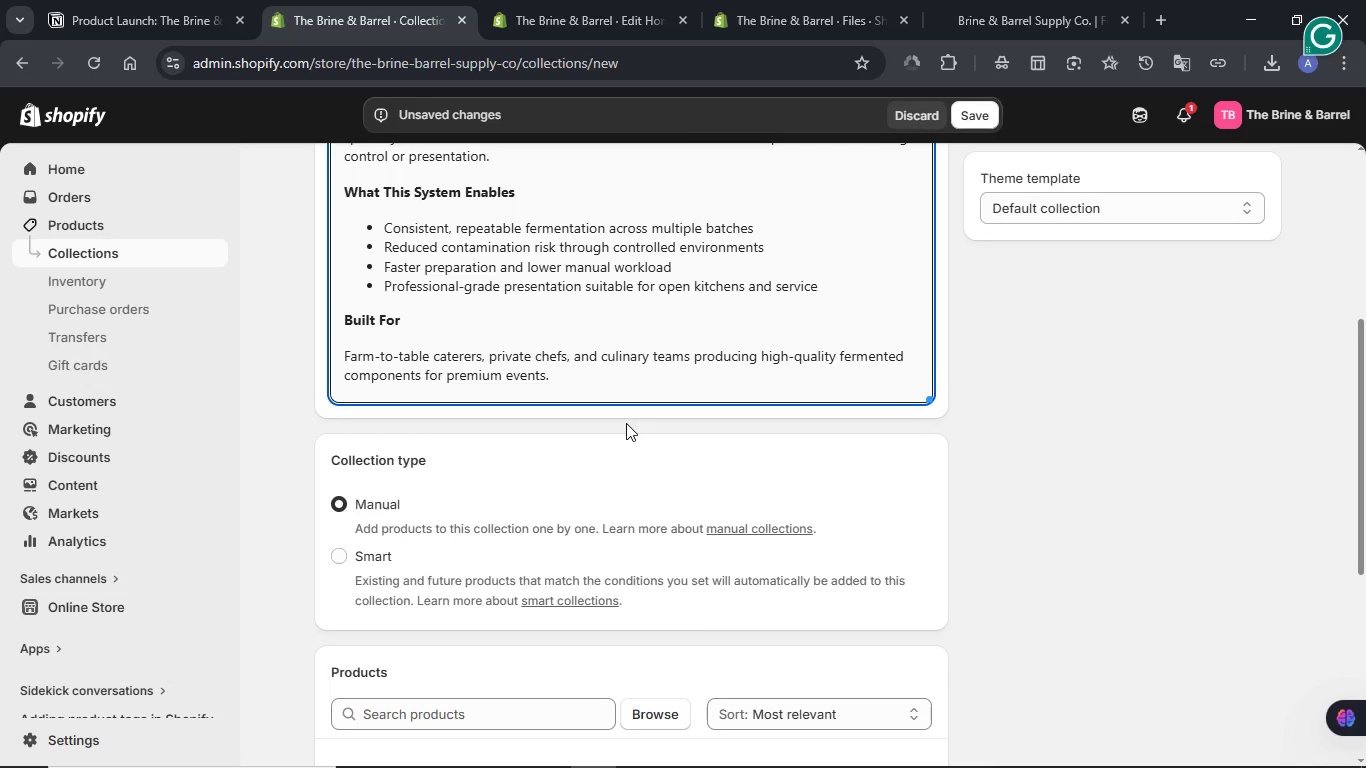 
scroll: coordinate [626, 423], scroll_direction: up, amount: 2.0
 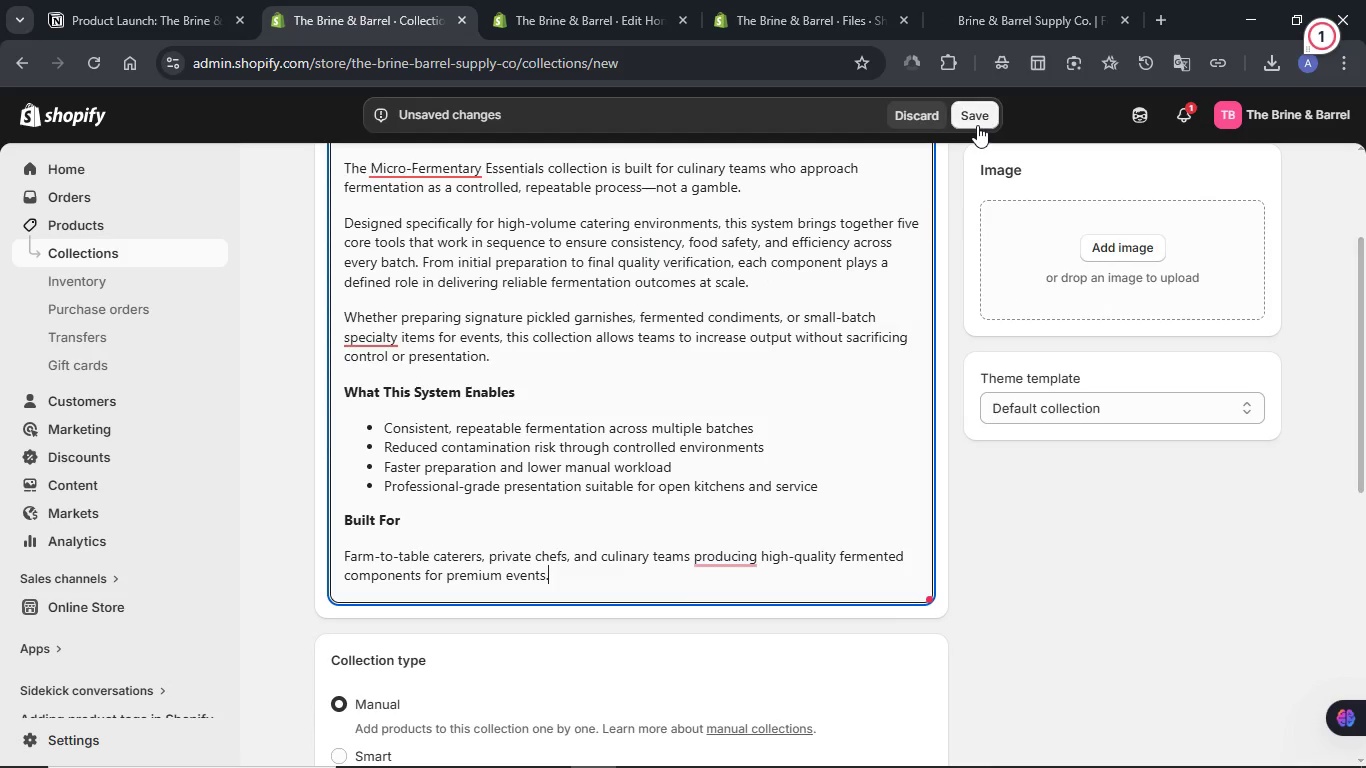 
left_click([977, 125])
 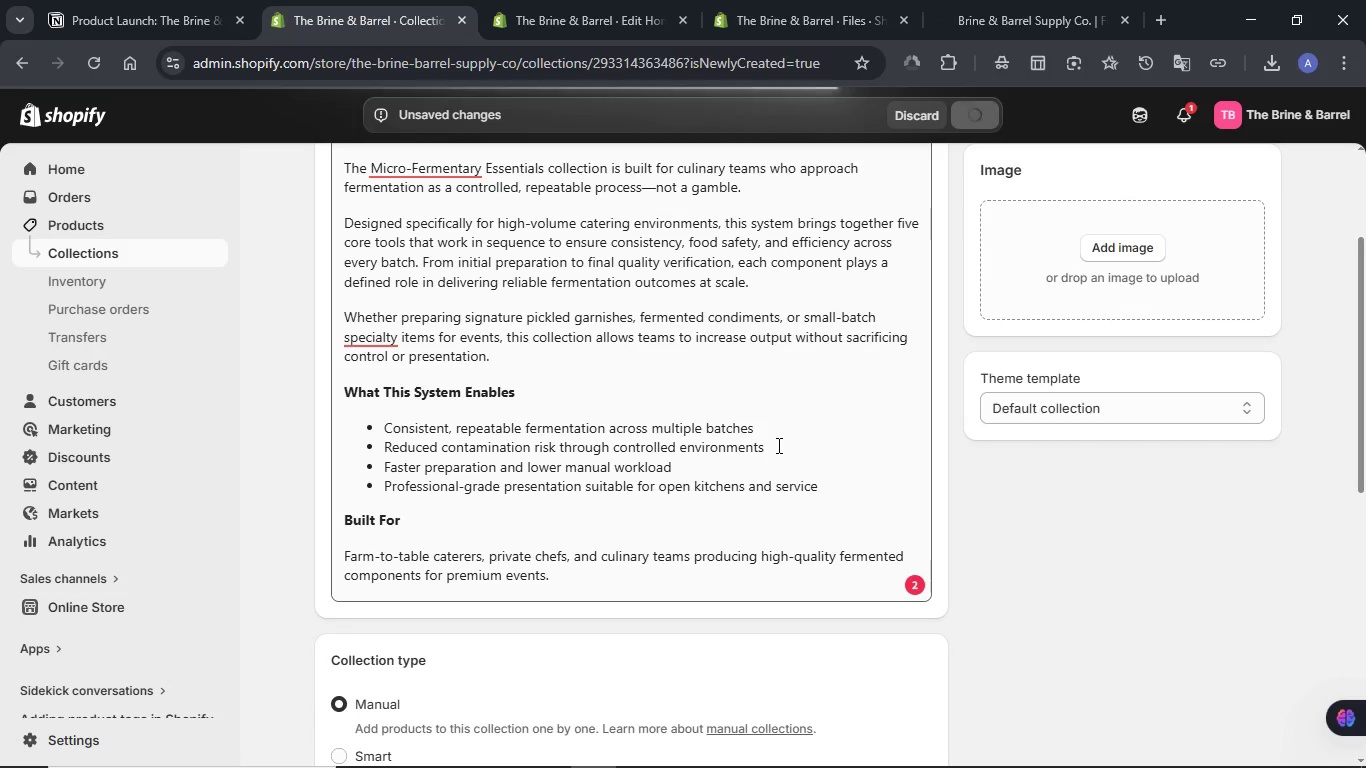 
wait(10.78)
 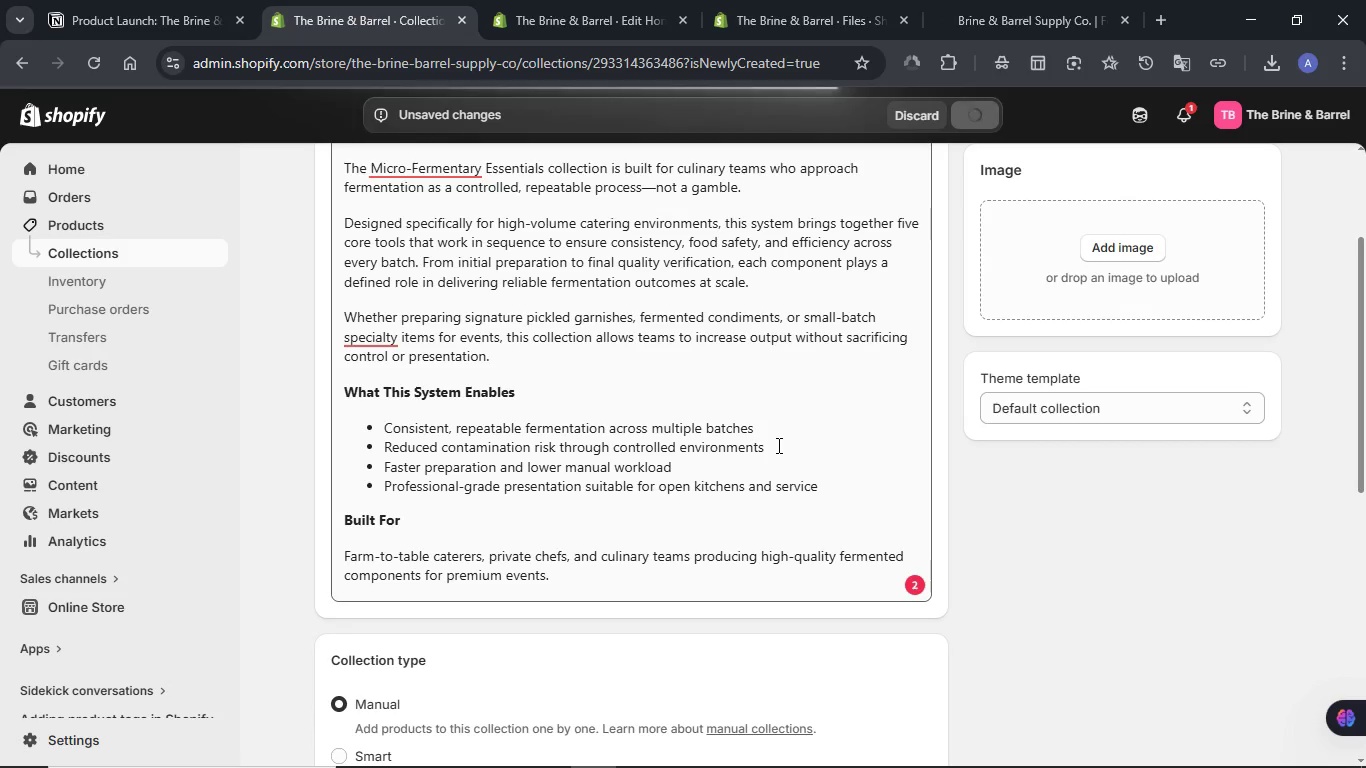 
scroll: coordinate [775, 446], scroll_direction: down, amount: 10.0
 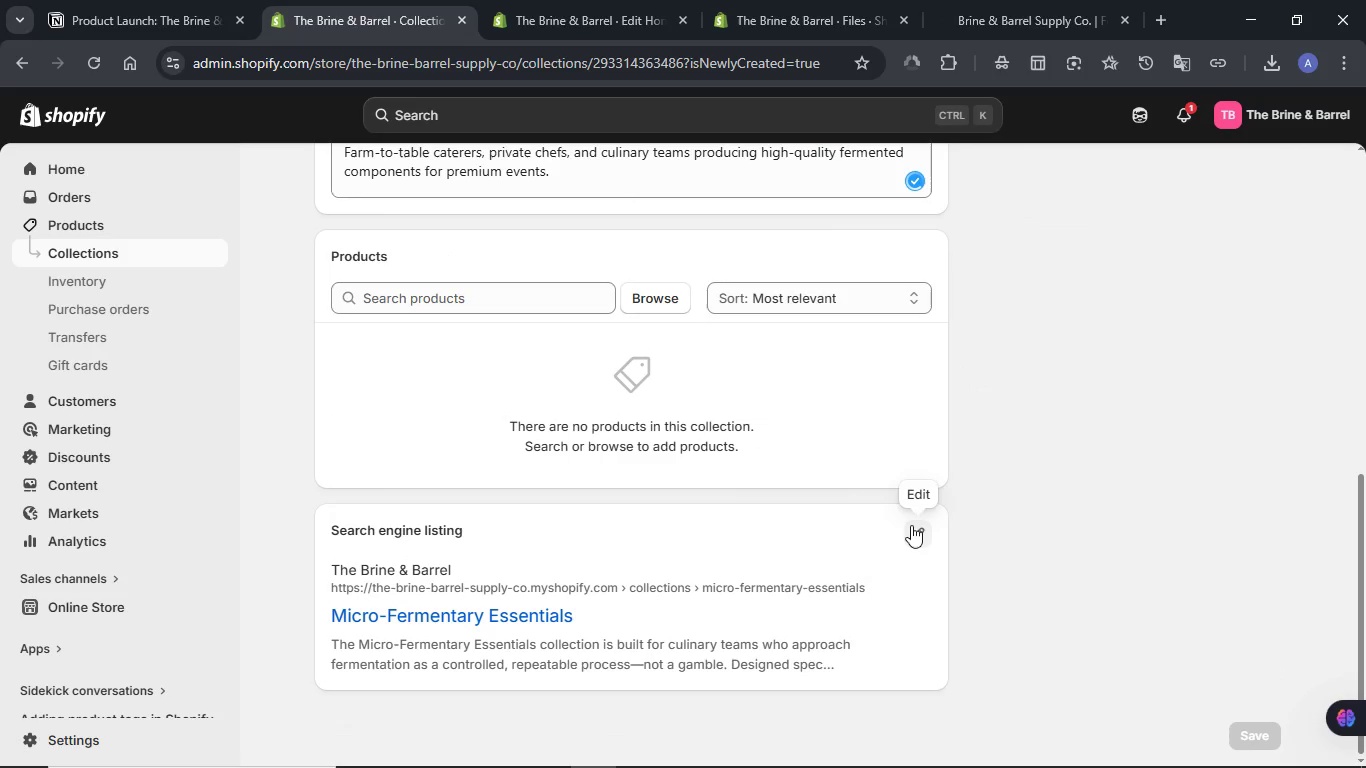 
left_click([911, 525])
 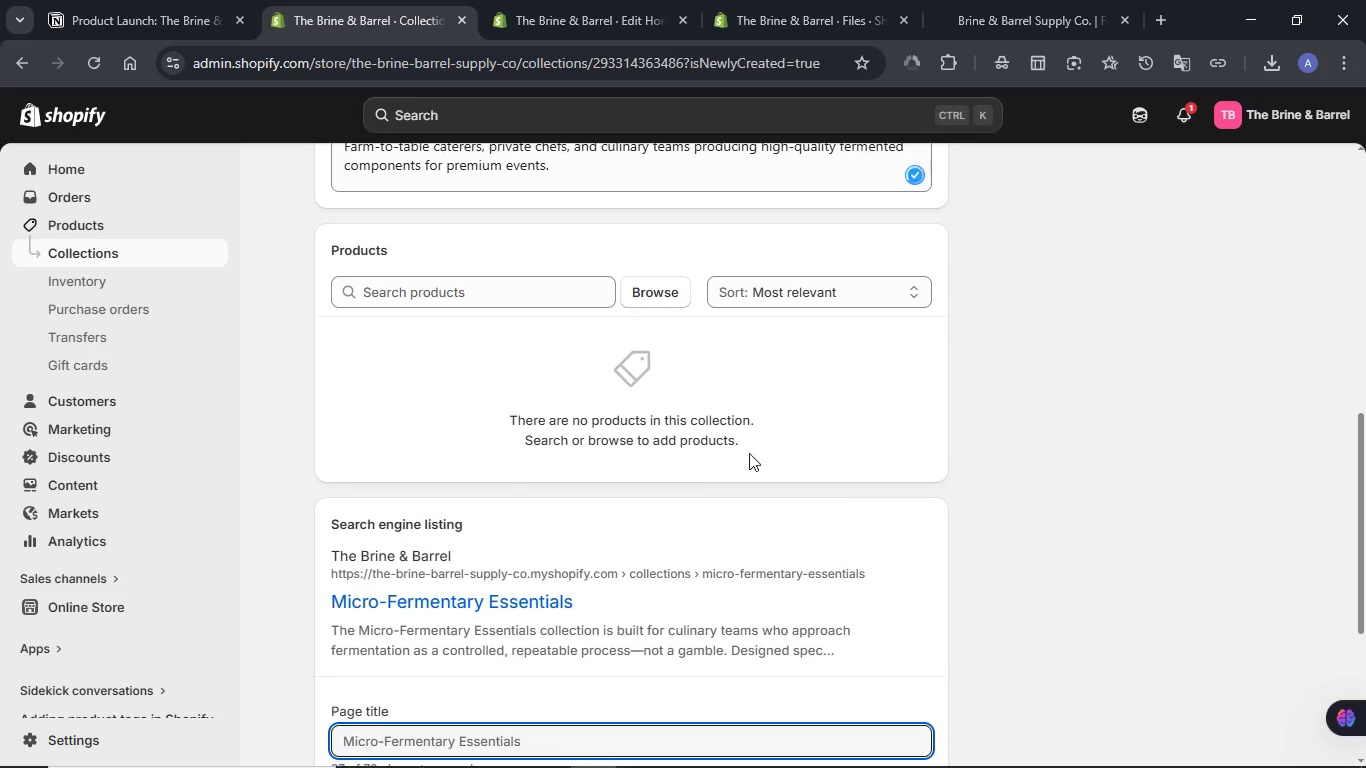 
scroll: coordinate [749, 453], scroll_direction: down, amount: 3.0
 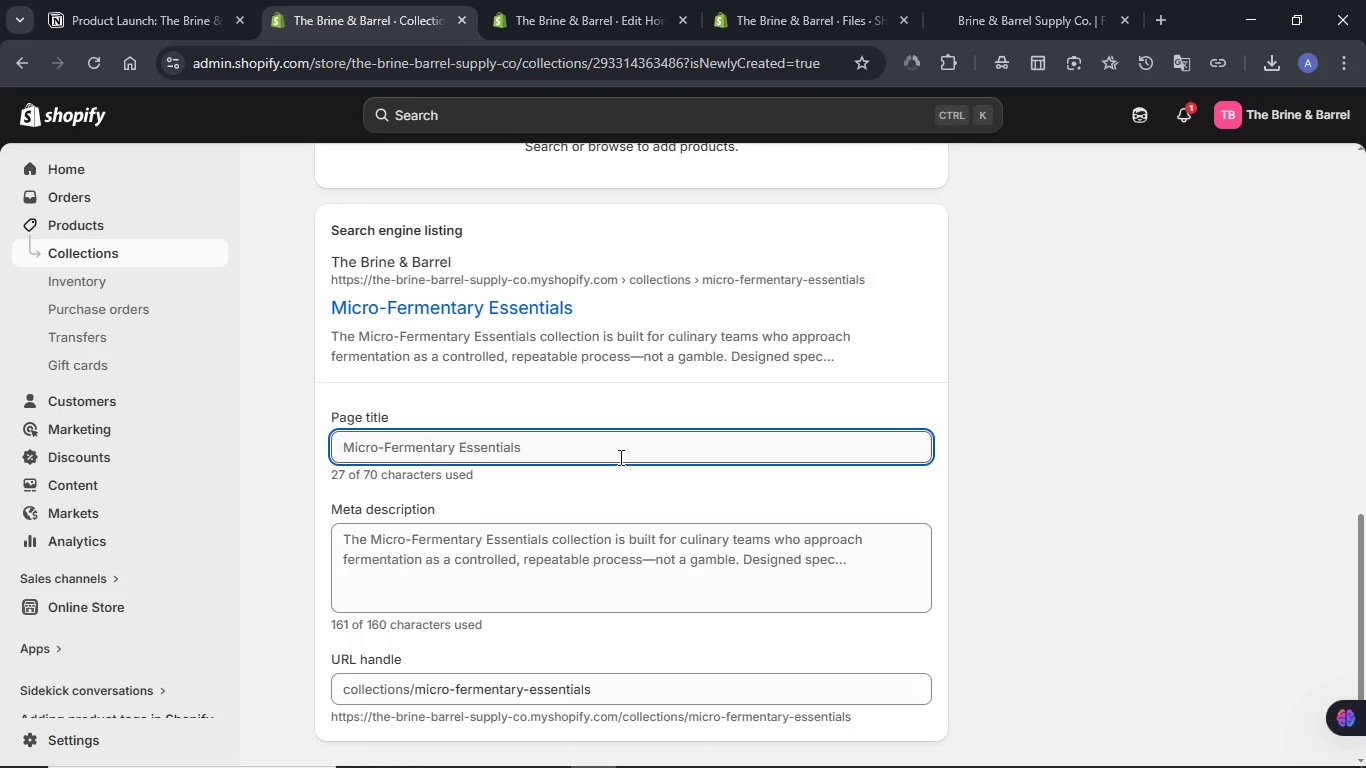 
left_click([619, 457])
 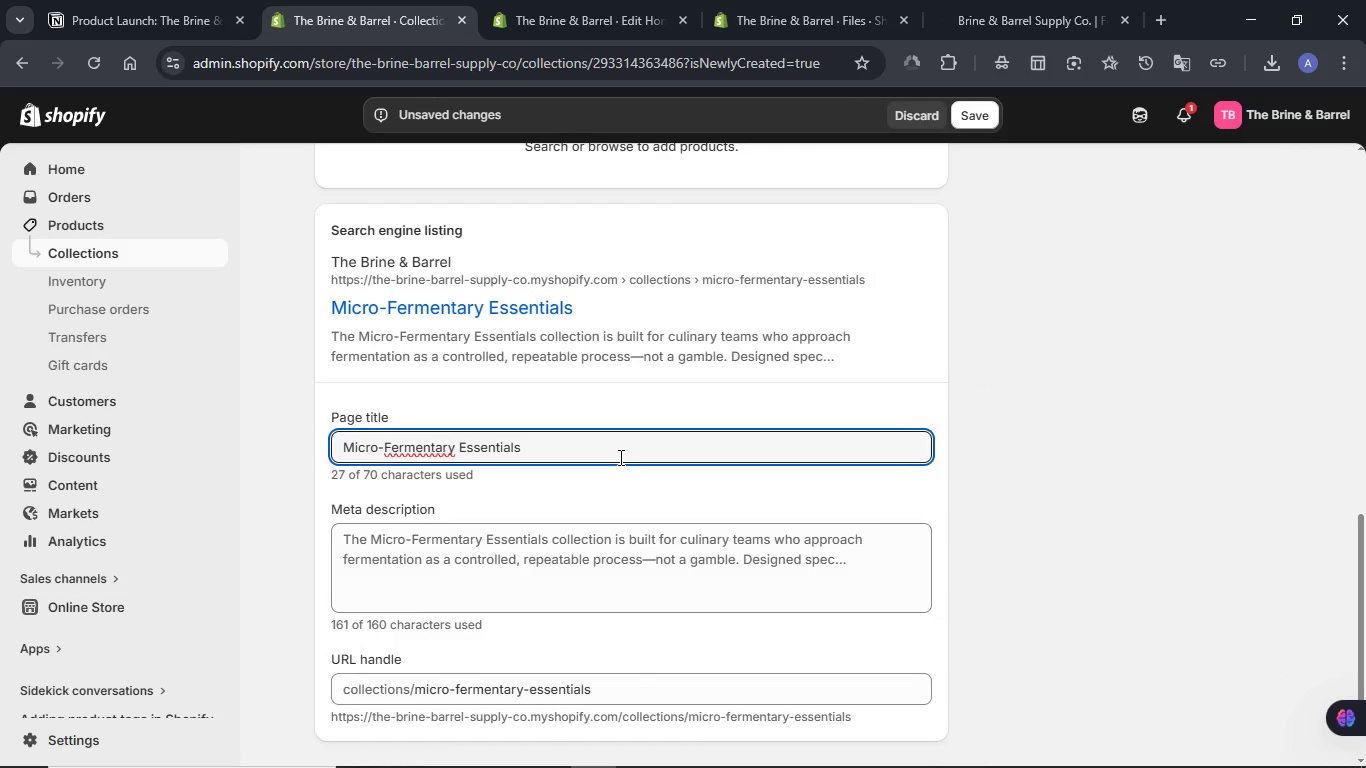 
key(Control+ControlLeft)
 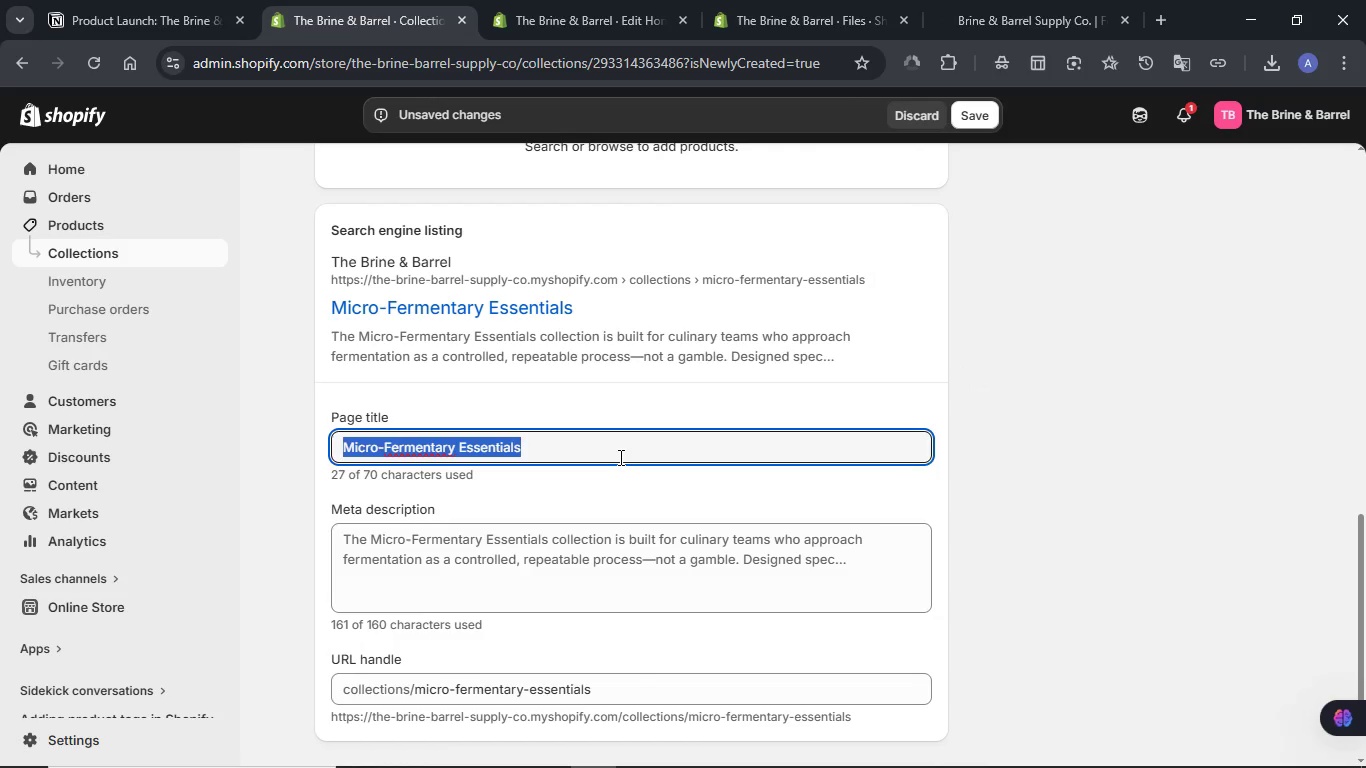 
key(Control+A)
 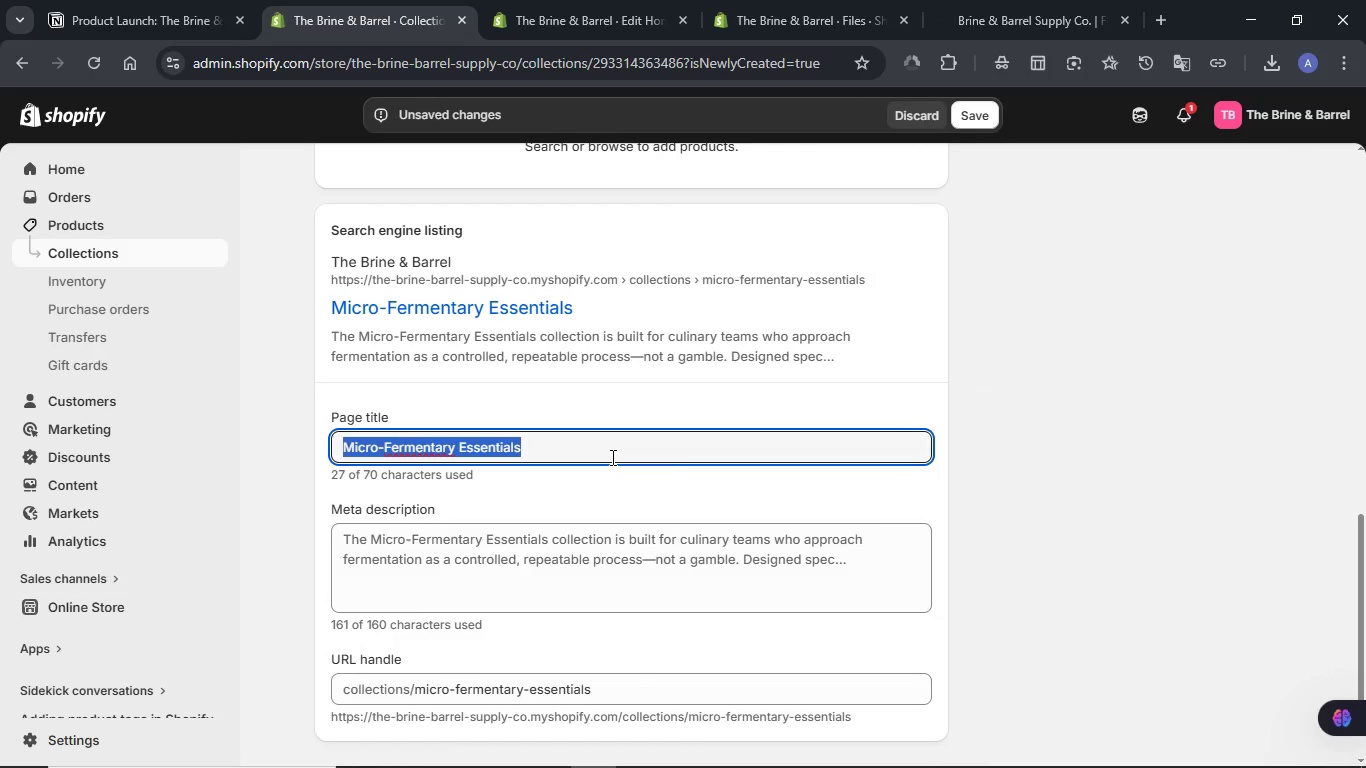 
key(Meta+V)
 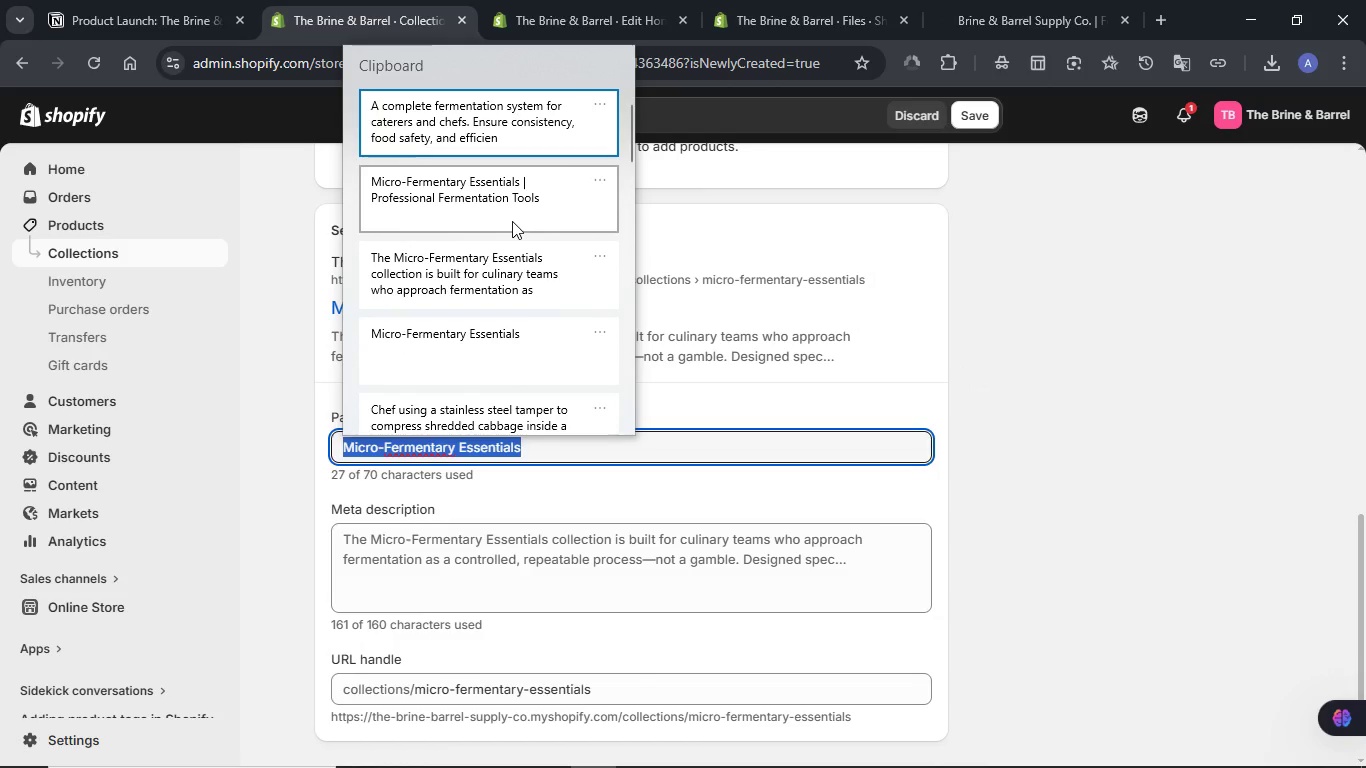 
left_click([512, 221])
 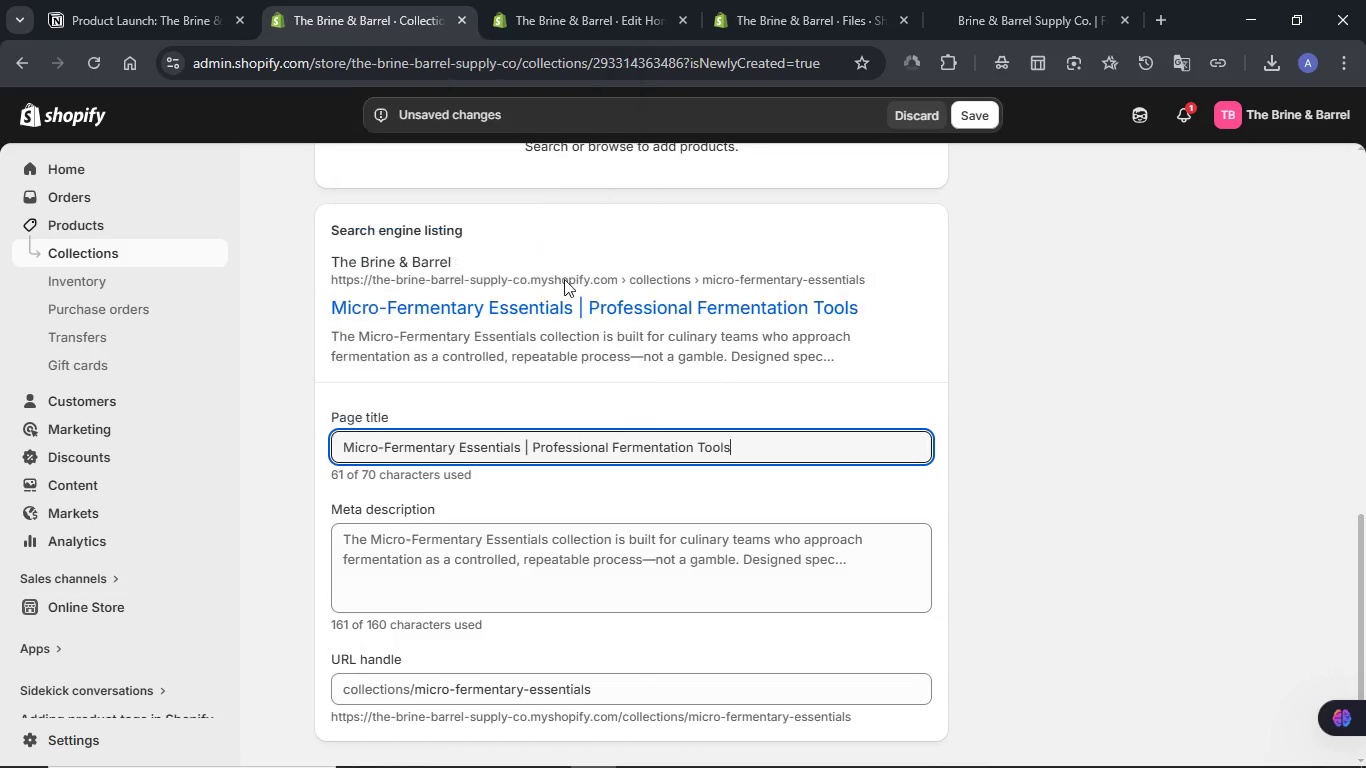 
key(Control+ControlLeft)
 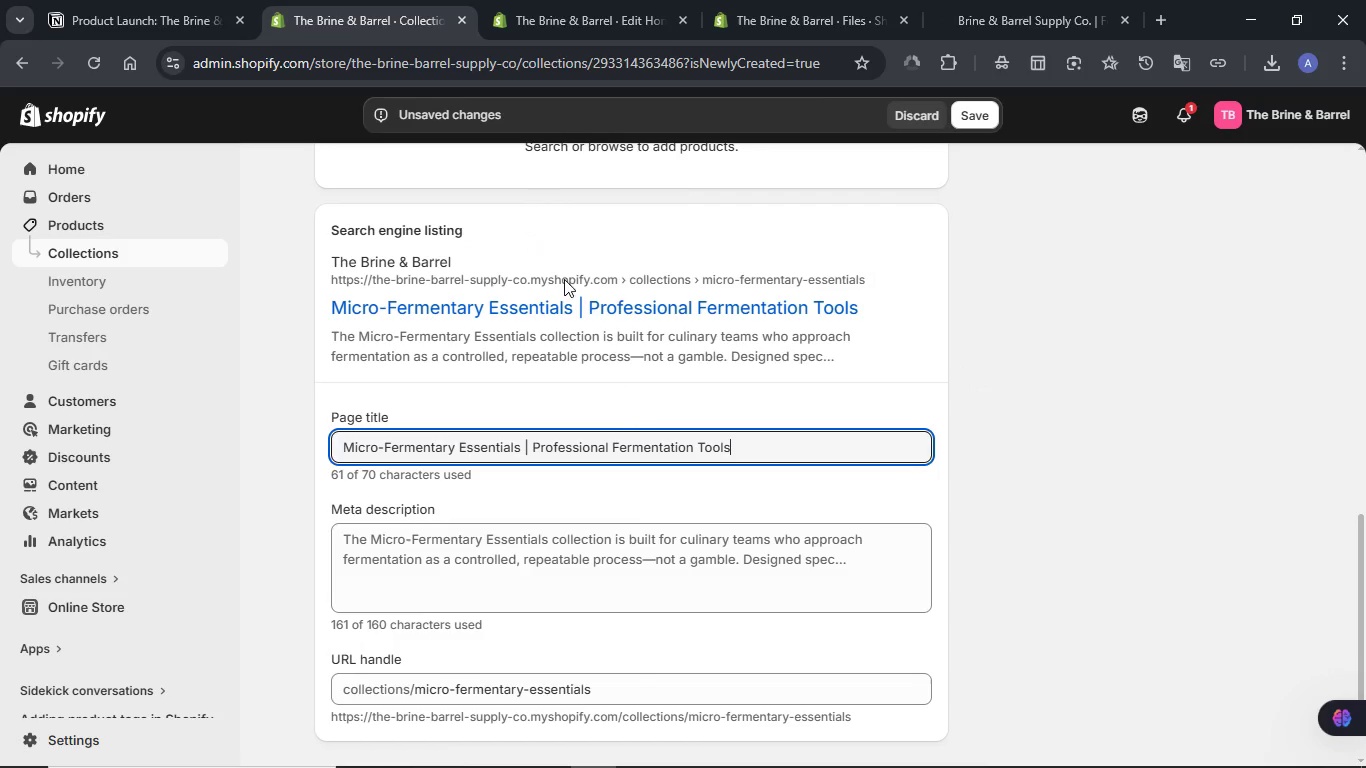 
key(Control+V)
 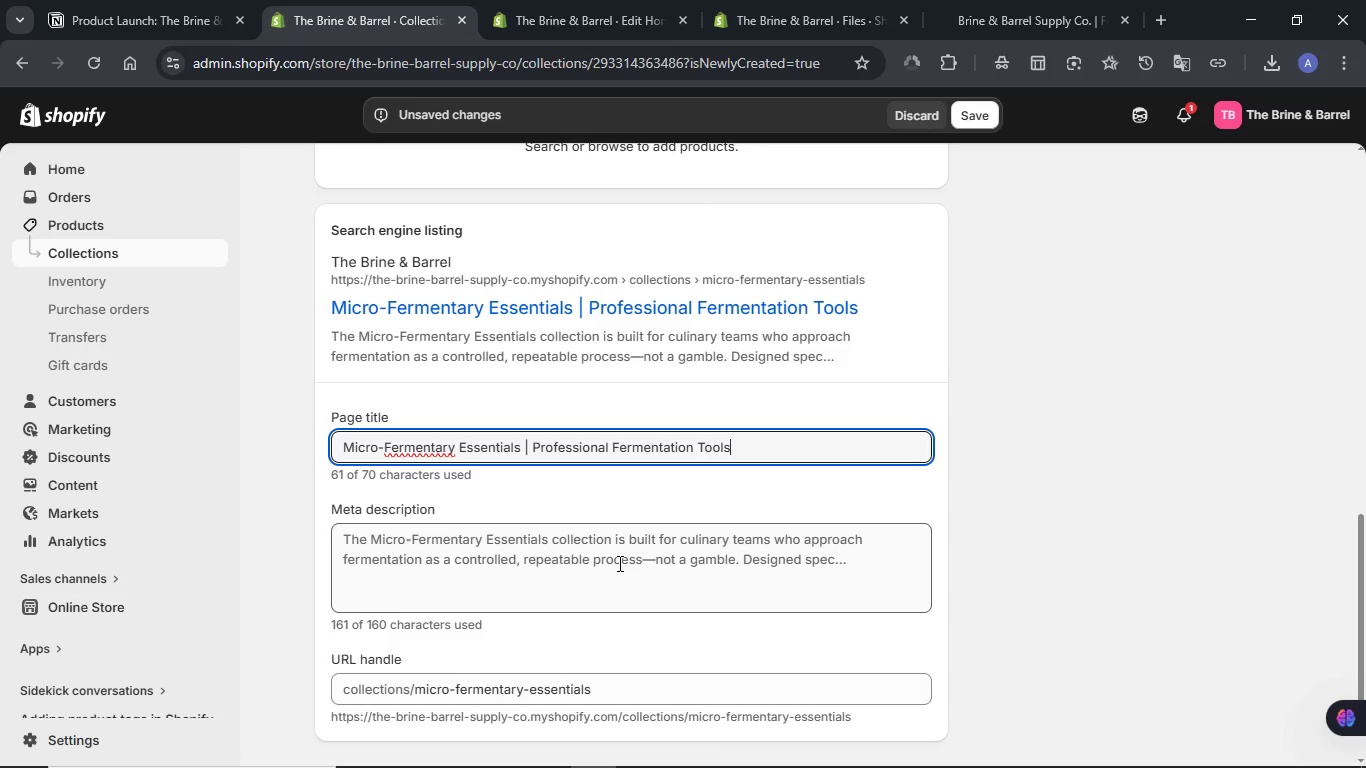 
left_click([618, 563])
 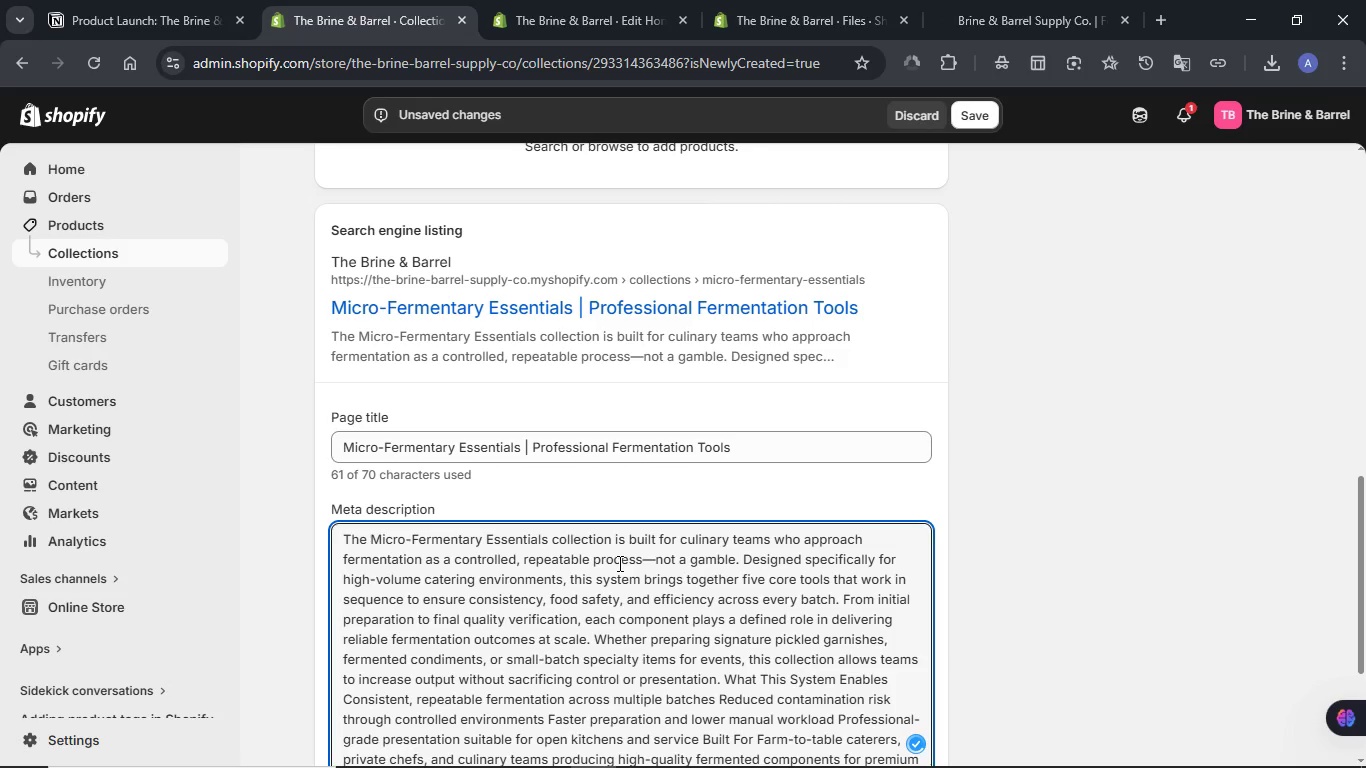 
key(Control+A)
 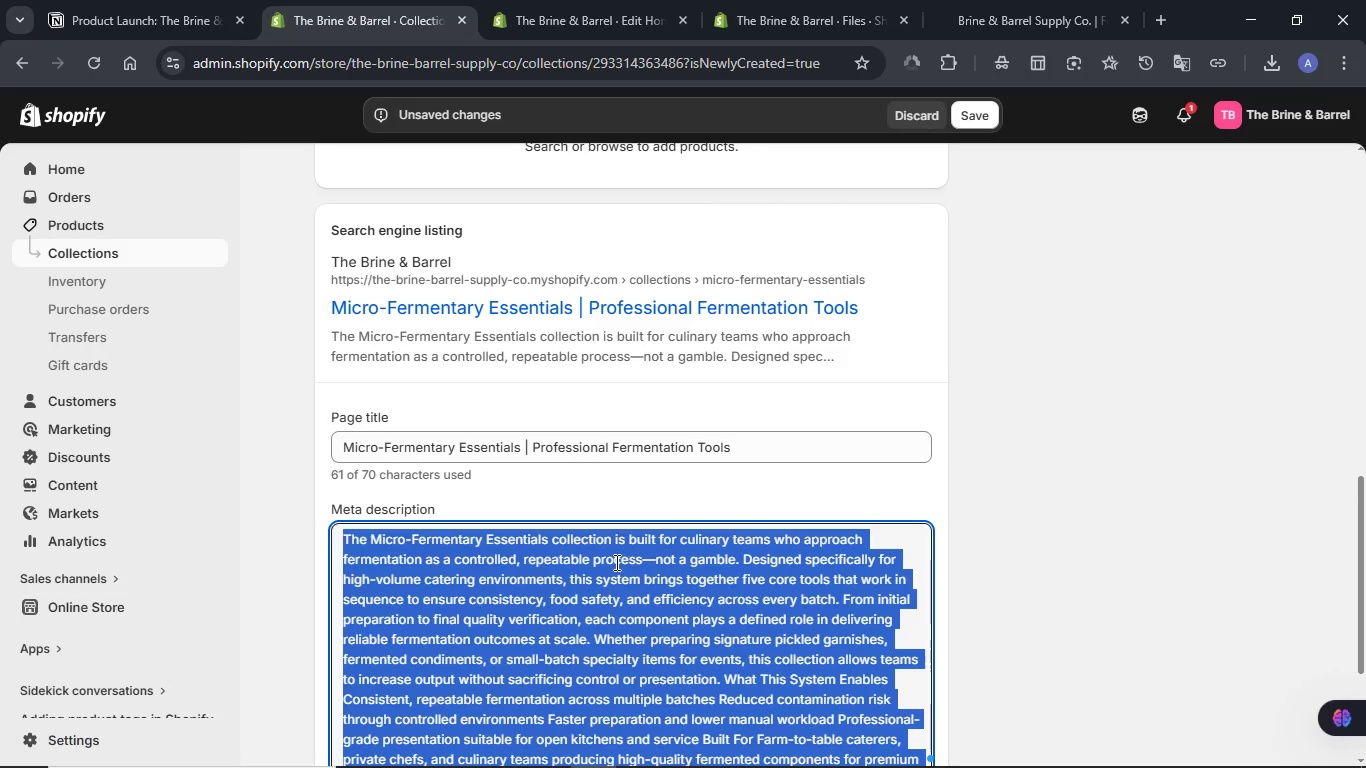 
key(Meta+V)
 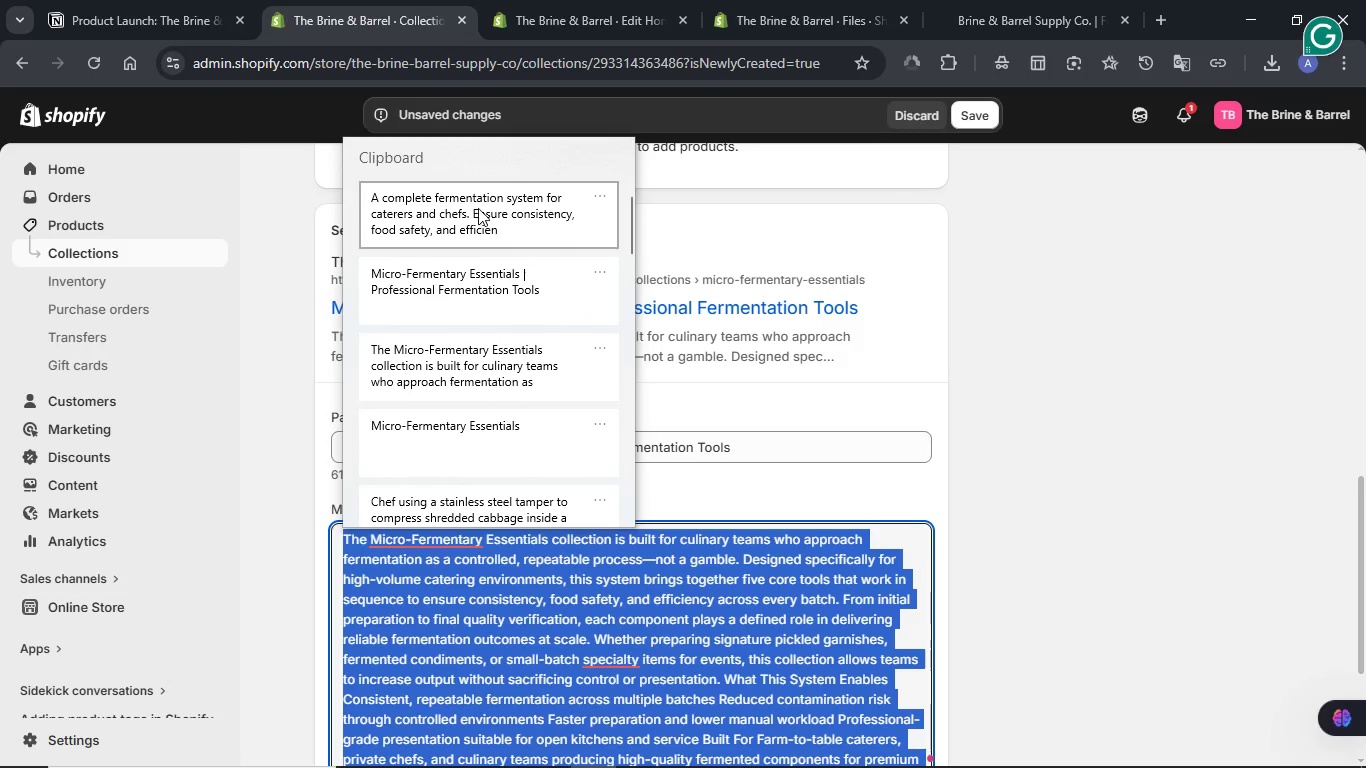 
left_click([478, 208])
 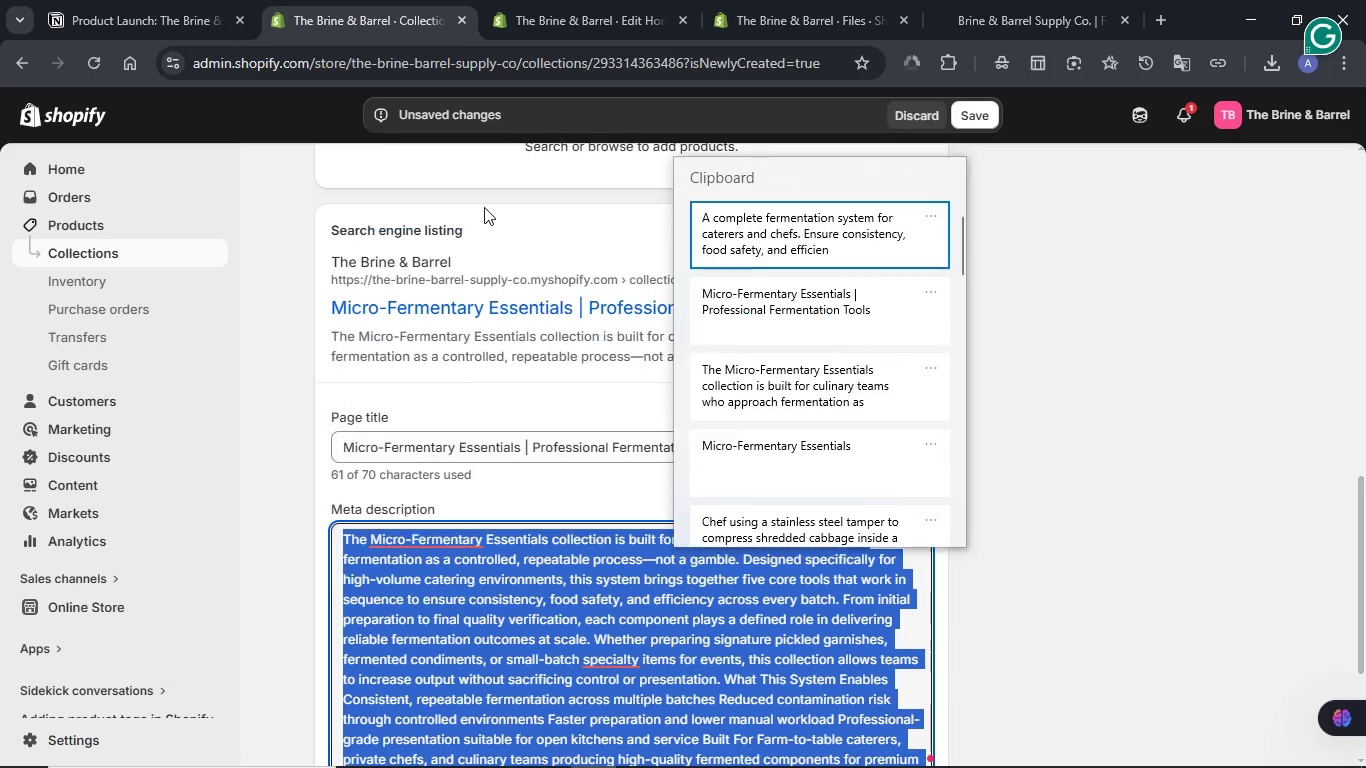 
key(Control+ControlLeft)
 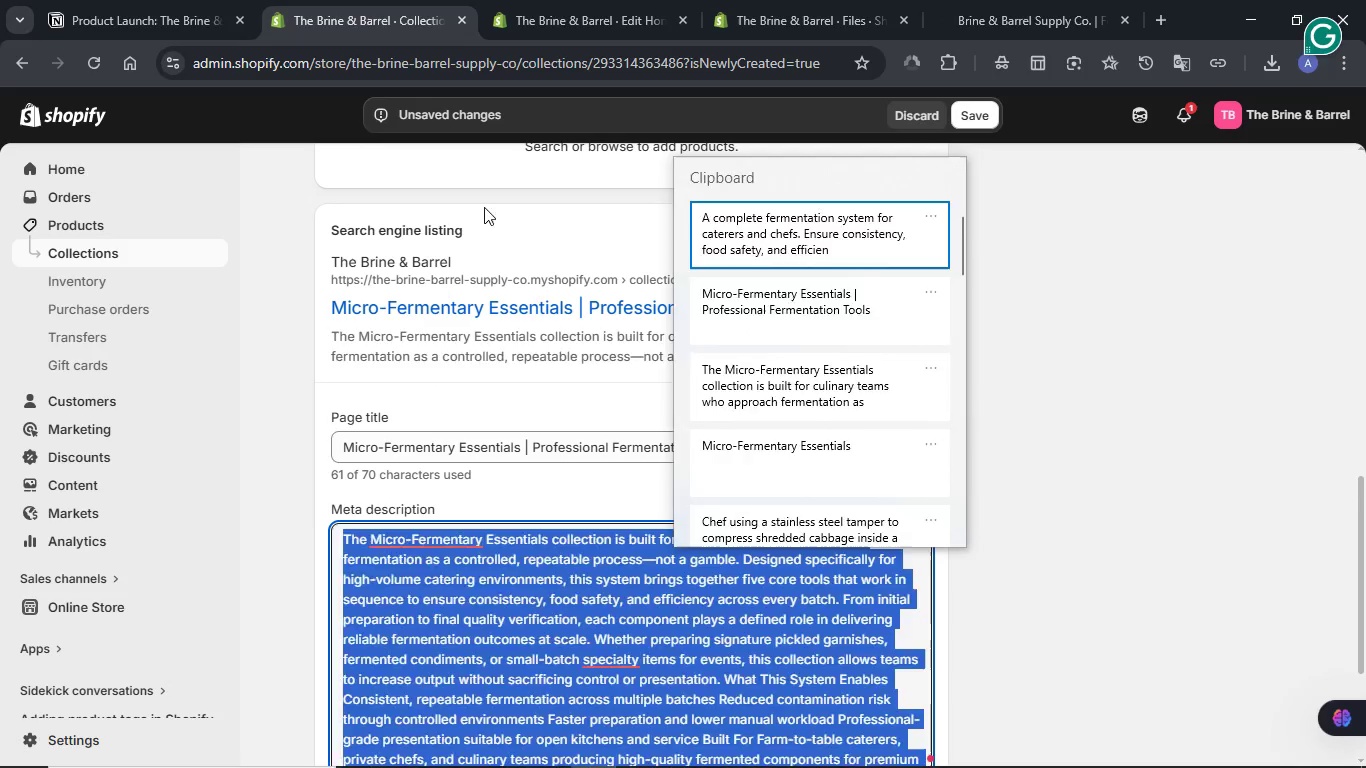 
key(Control+V)
 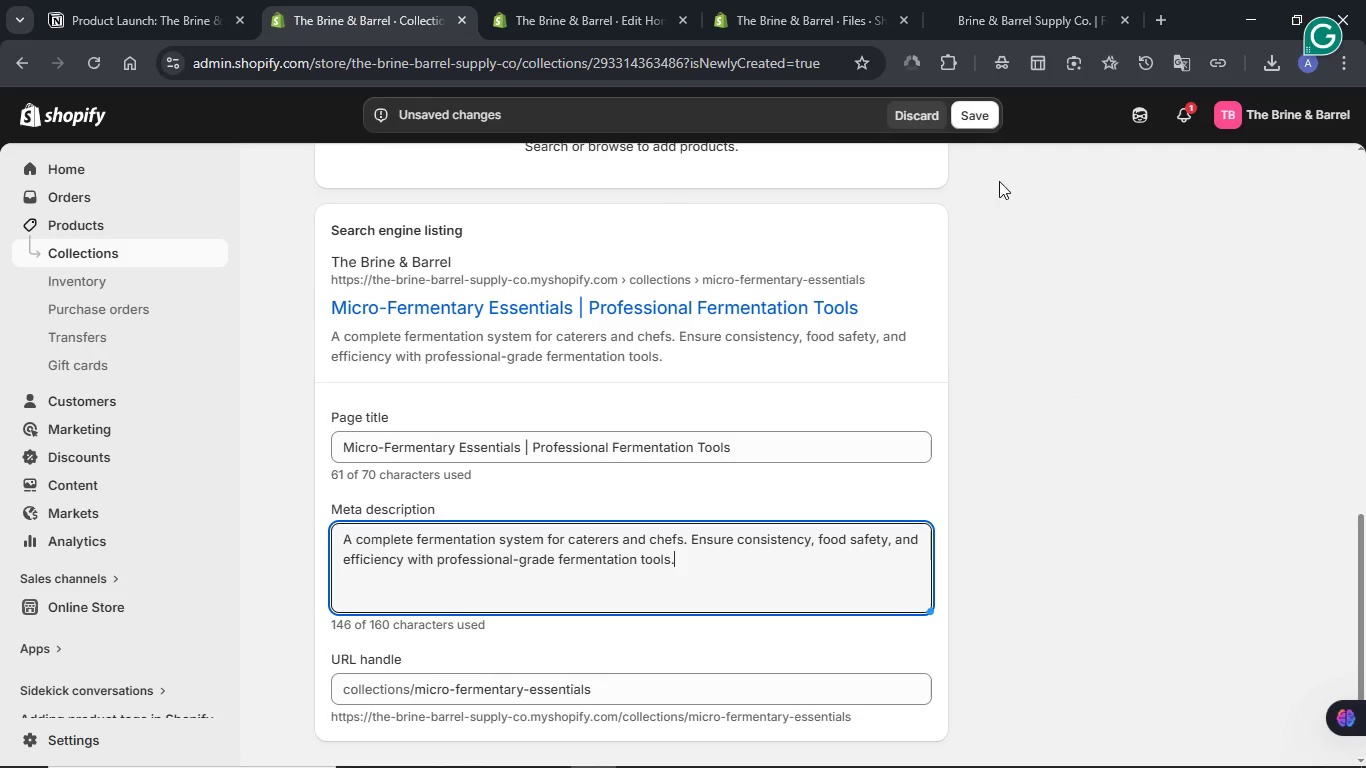 
left_click([986, 121])
 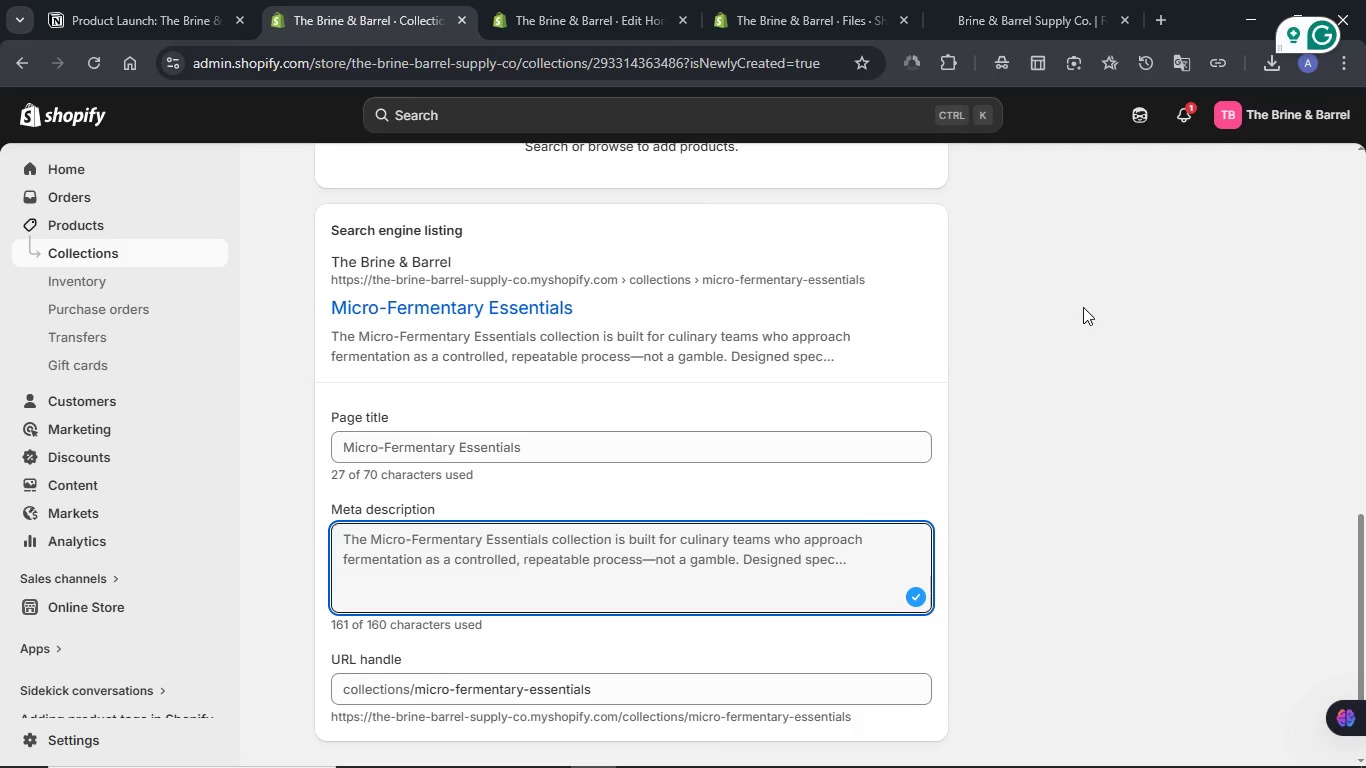 
wait(6.28)
 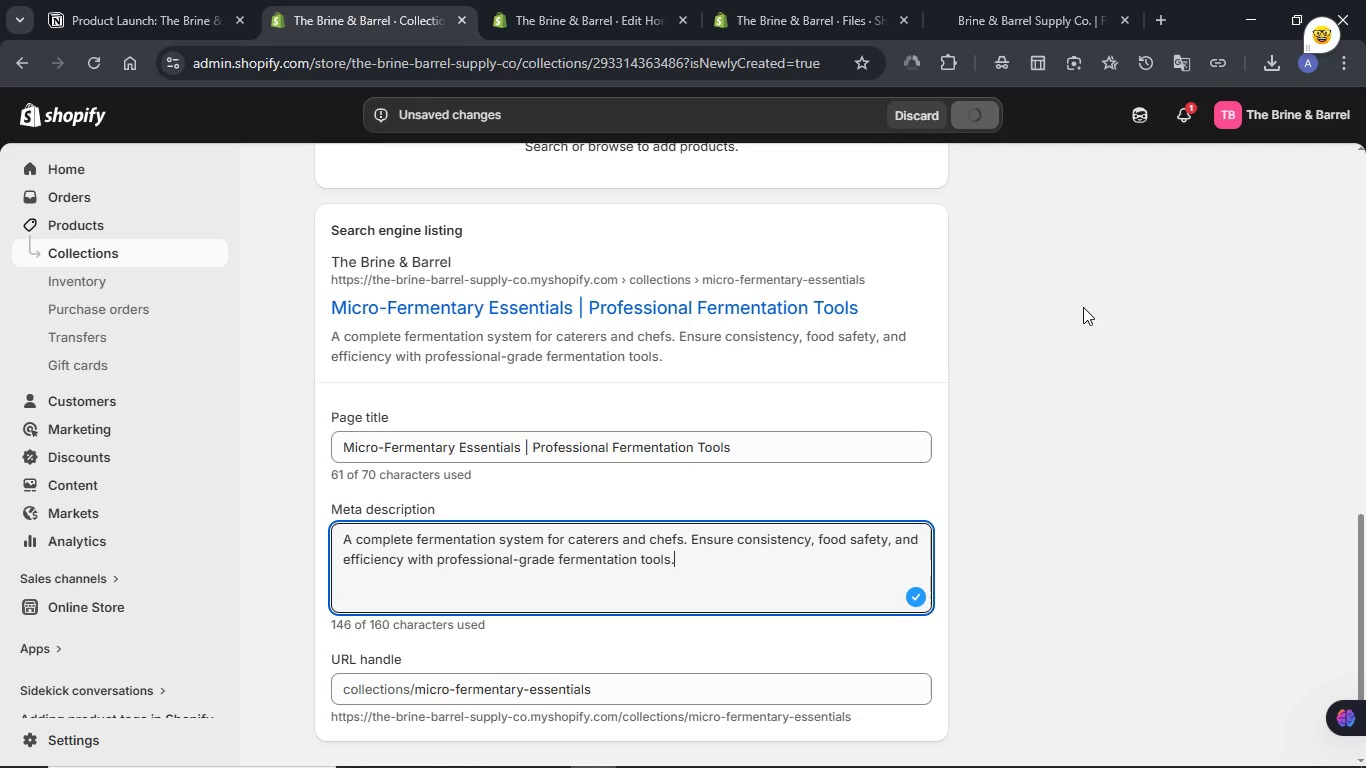 
scroll: coordinate [1076, 307], scroll_direction: up, amount: 4.0
 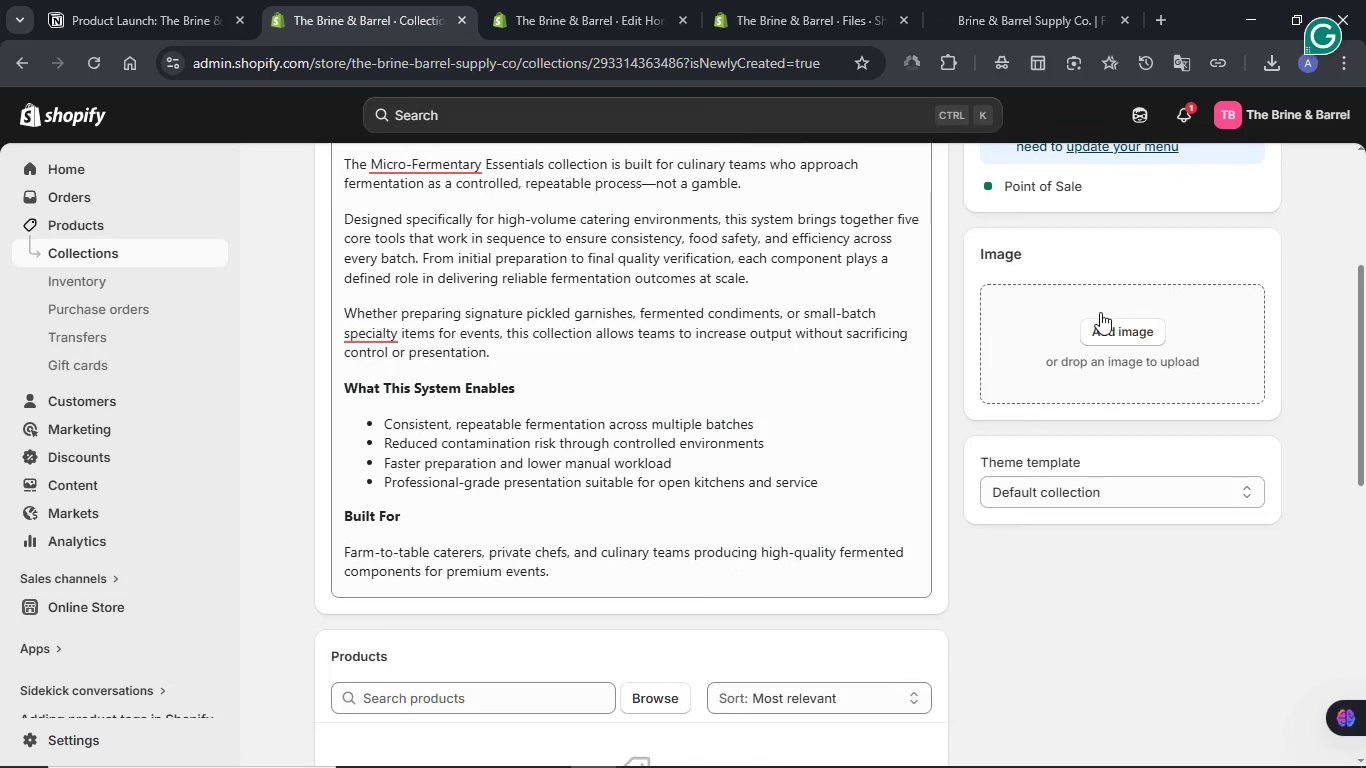 
left_click([1115, 335])
 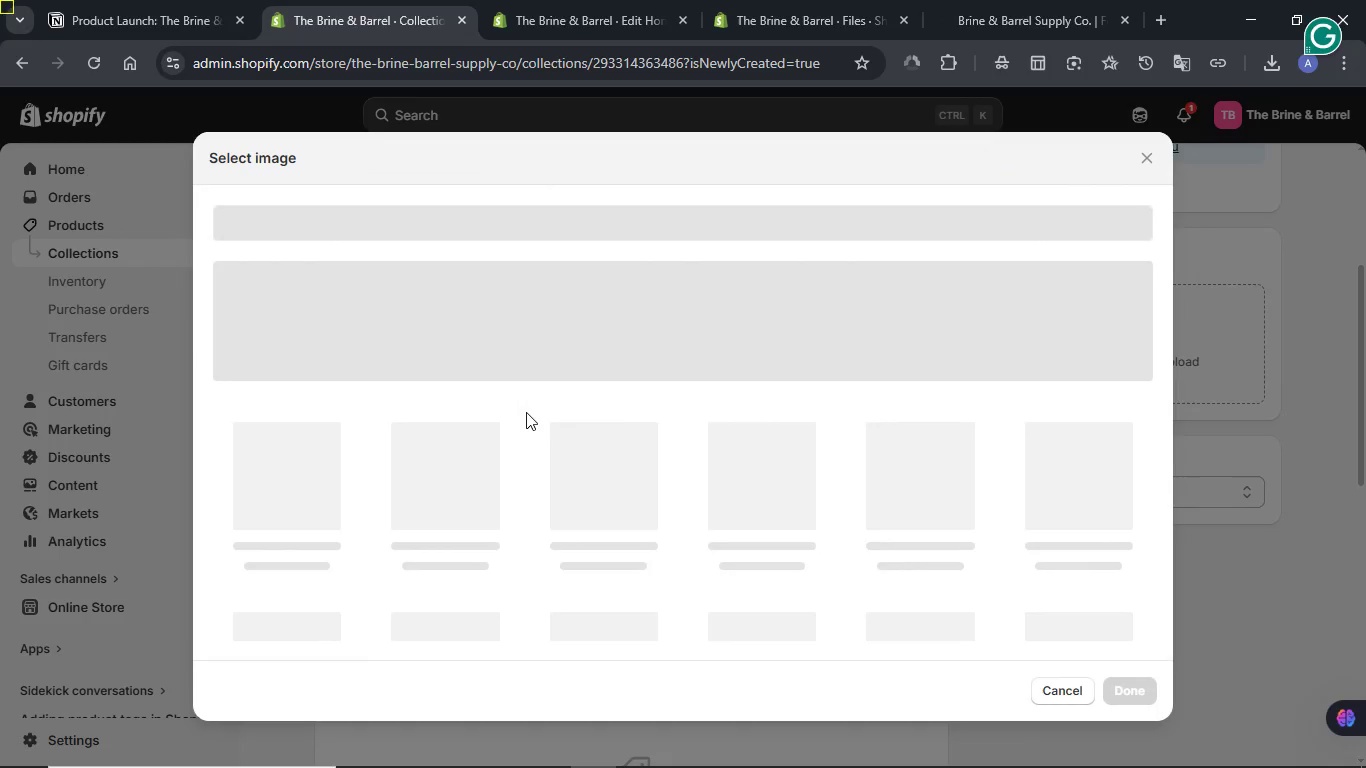 
mouse_move([534, 402])
 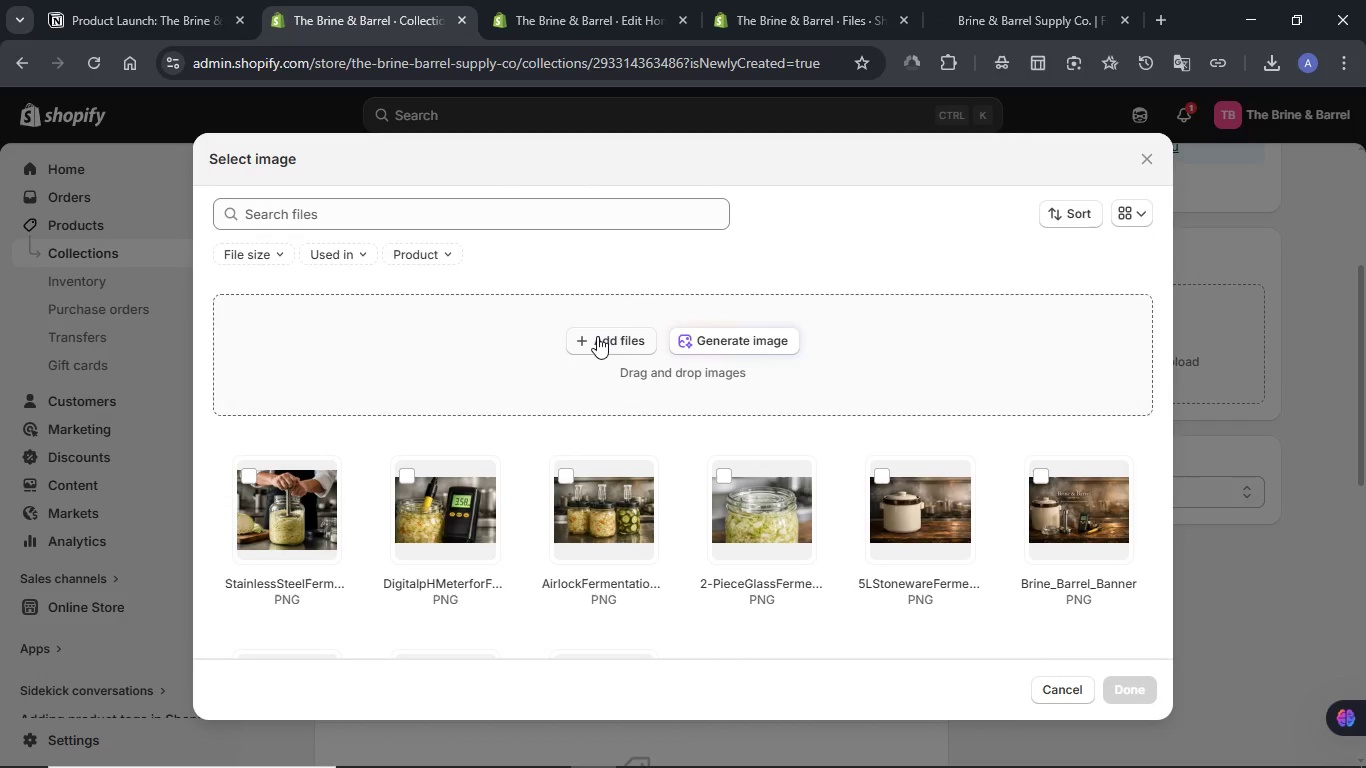 
left_click([597, 336])
 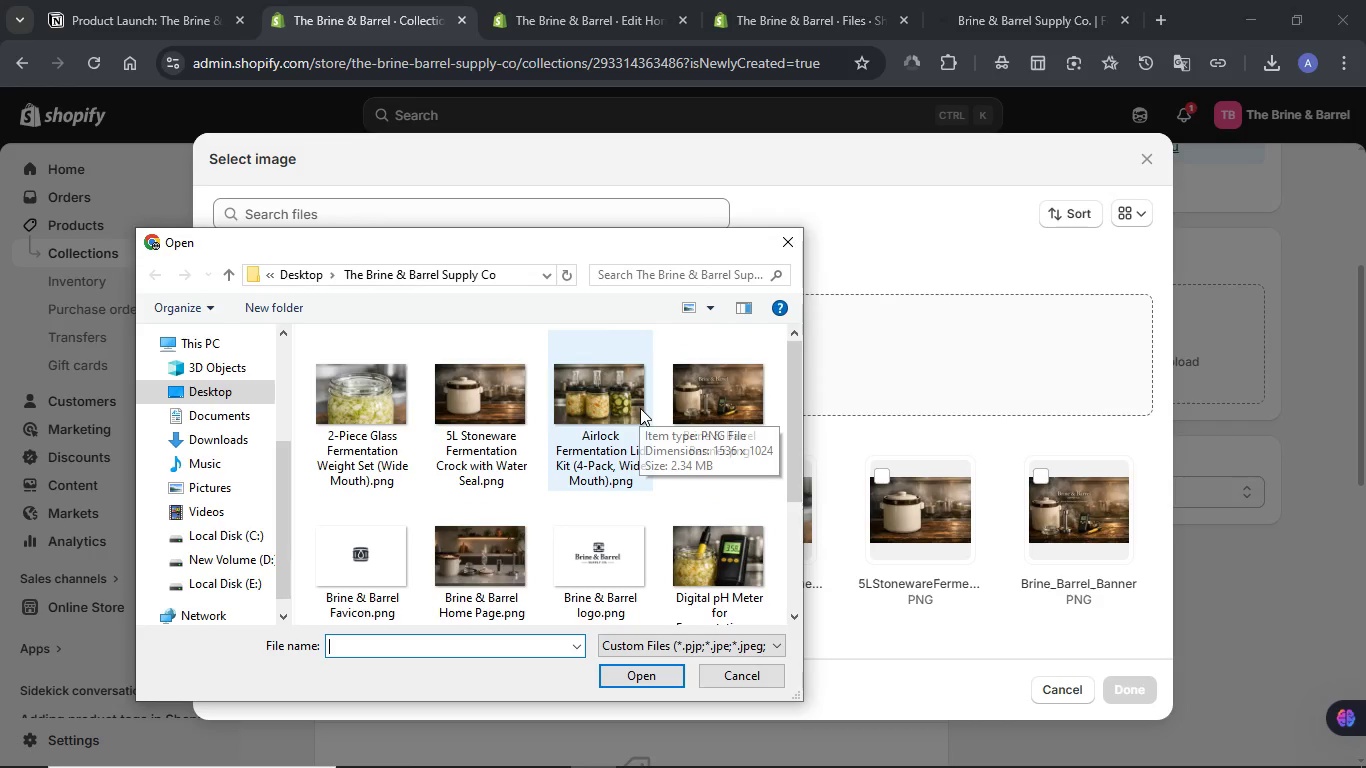 
scroll: coordinate [672, 398], scroll_direction: down, amount: 1.0
 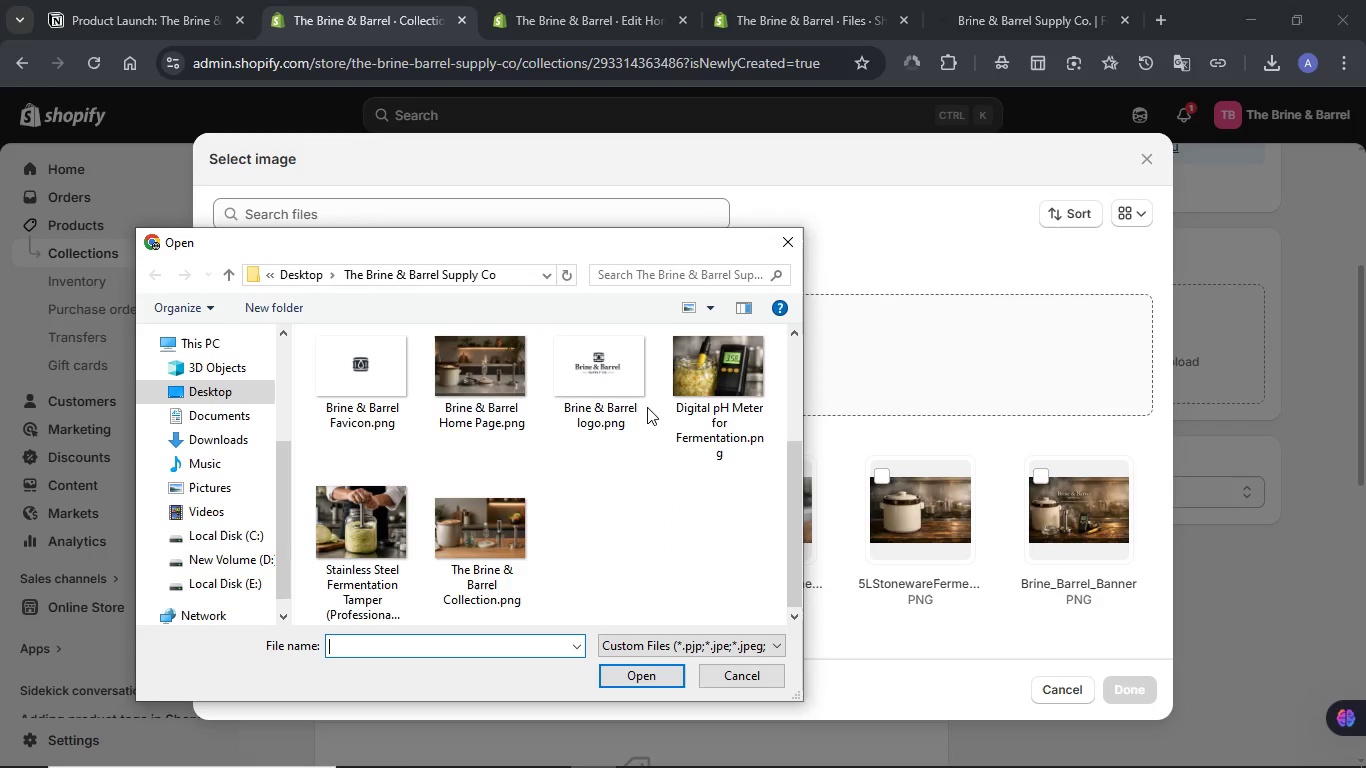 
left_click([493, 521])
 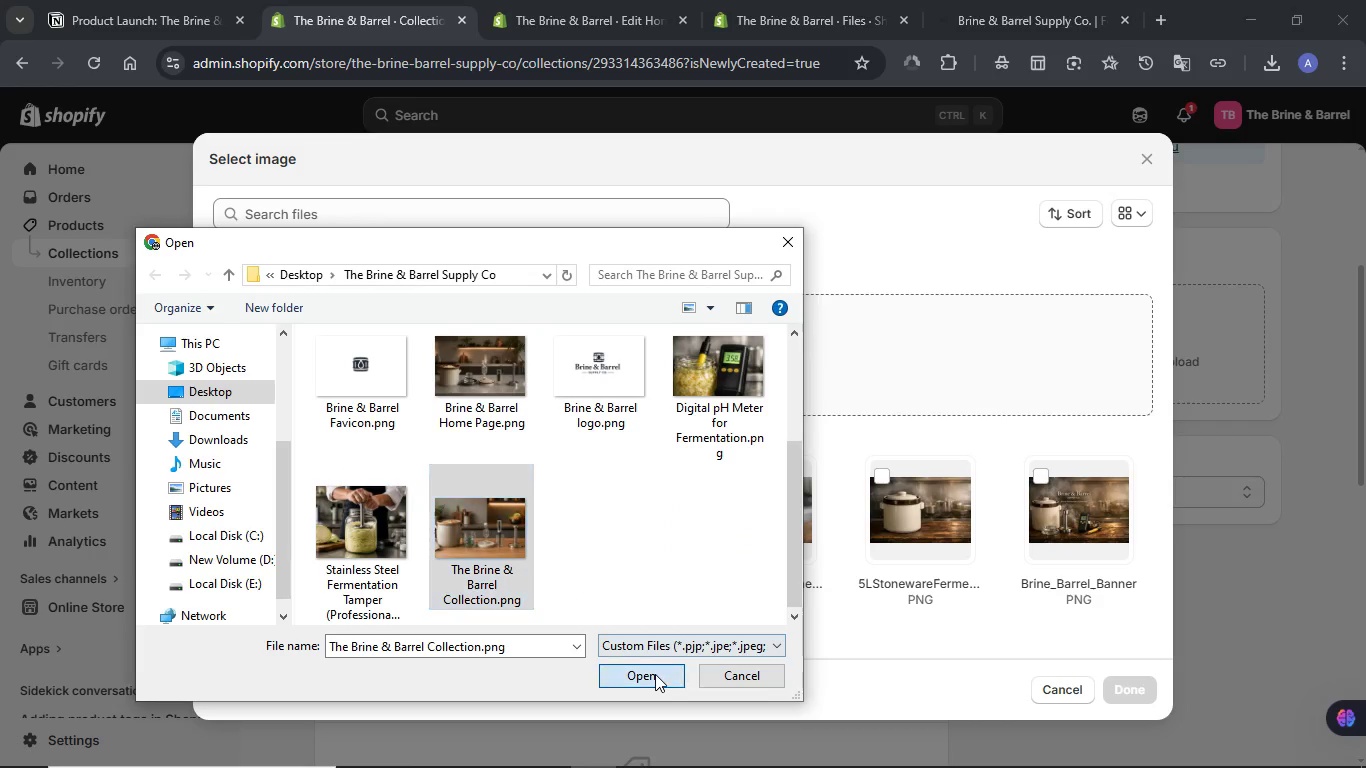 
left_click([655, 674])
 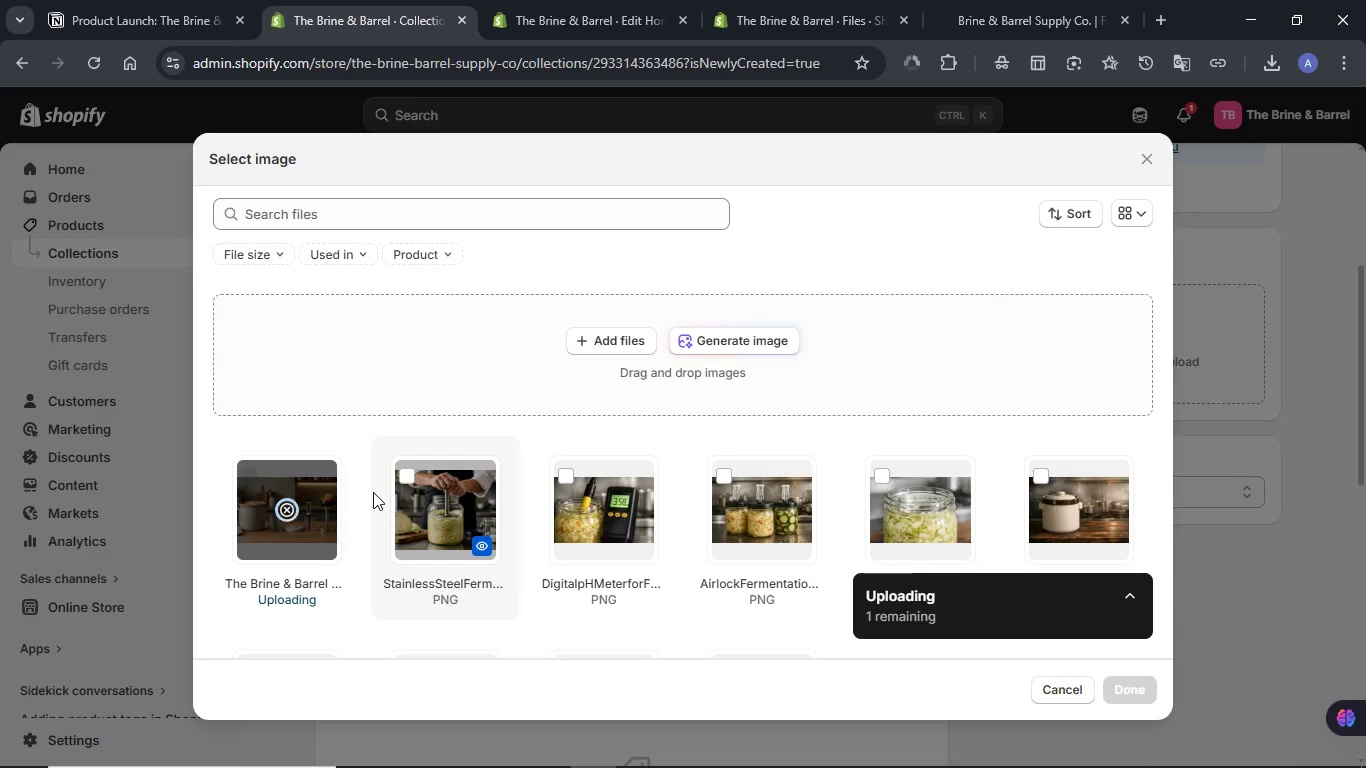 
wait(7.38)
 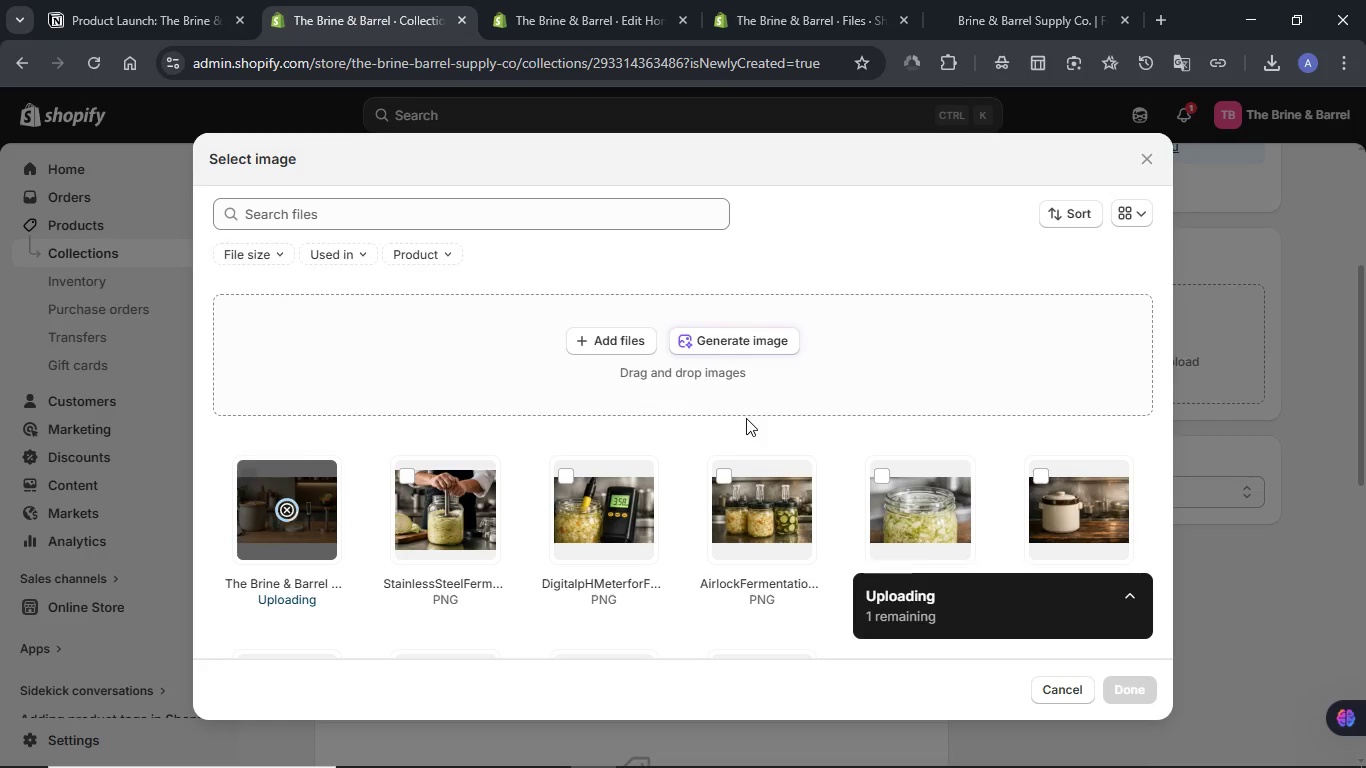 
left_click([133, 17])
 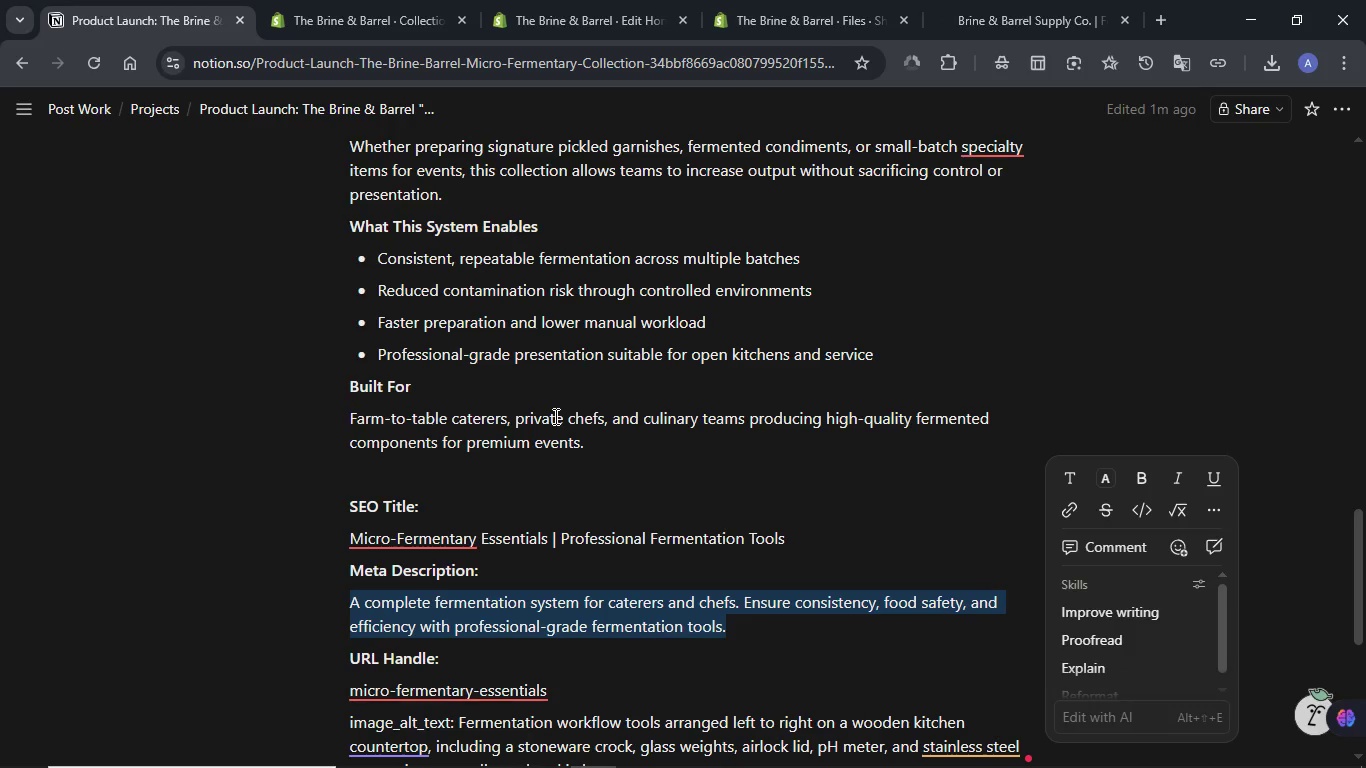 
scroll: coordinate [554, 417], scroll_direction: down, amount: 3.0
 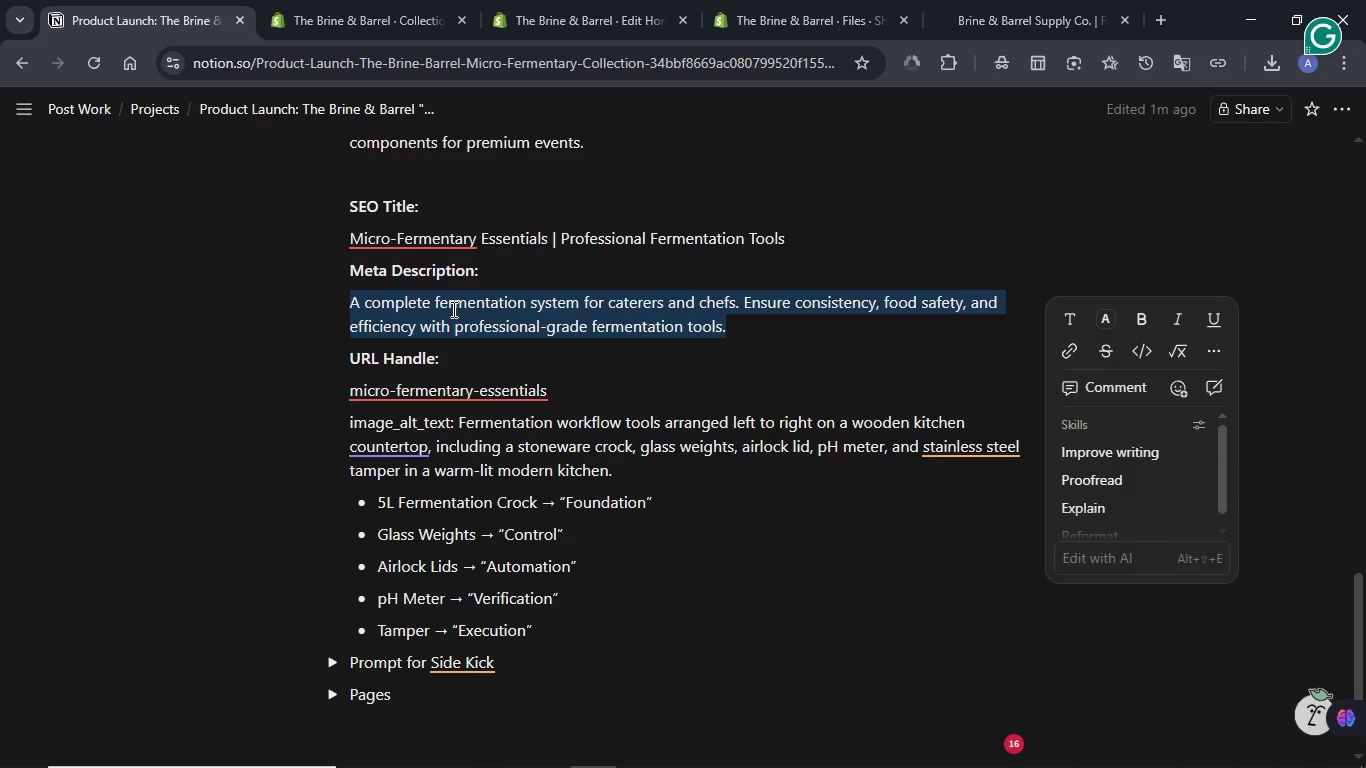 
wait(5.61)
 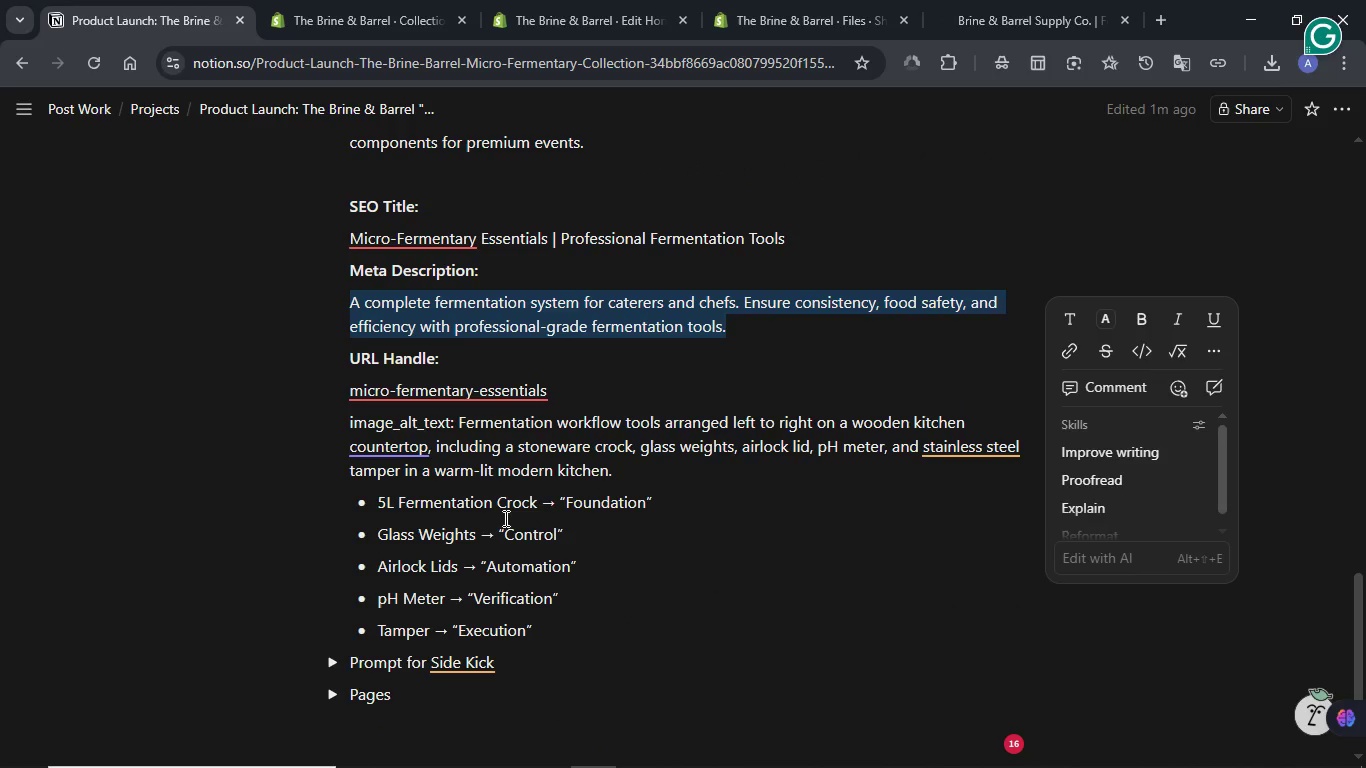 
left_click([539, 394])
 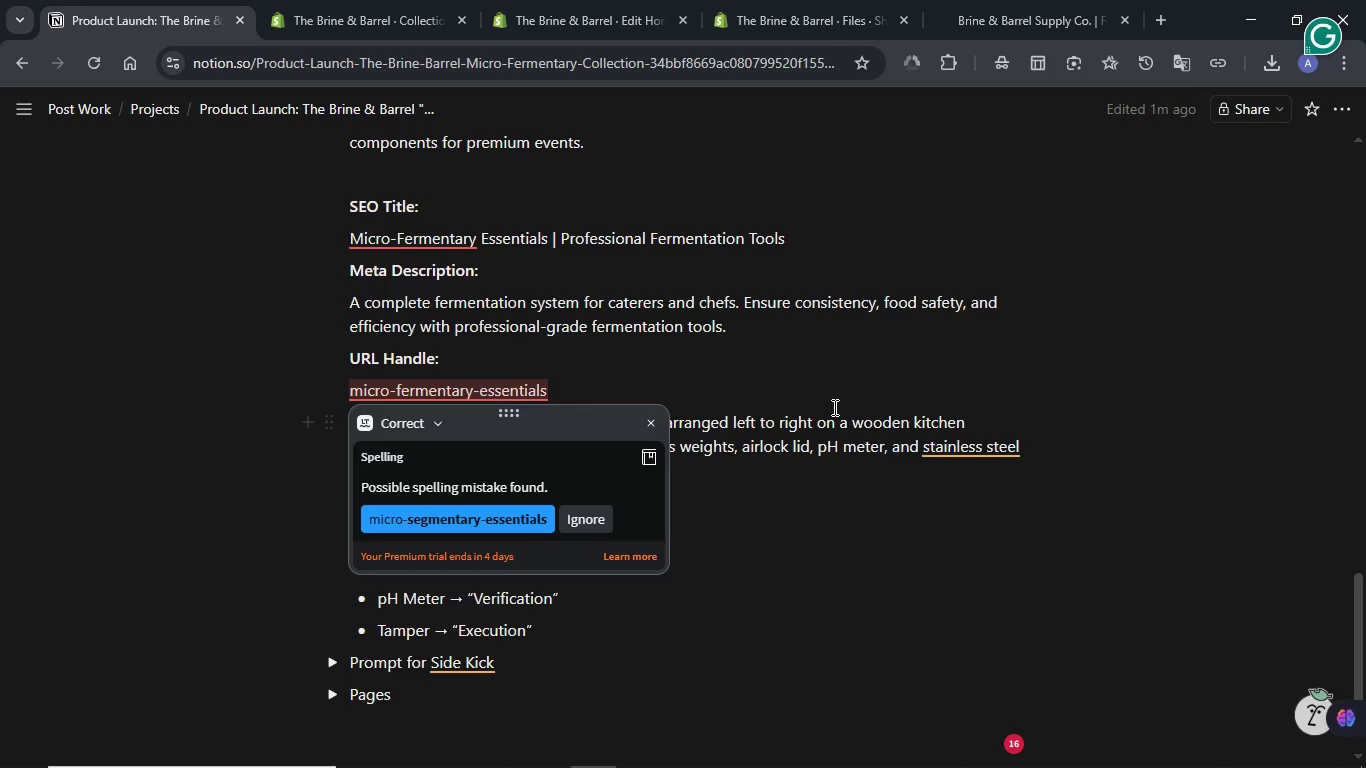 
left_click([832, 402])
 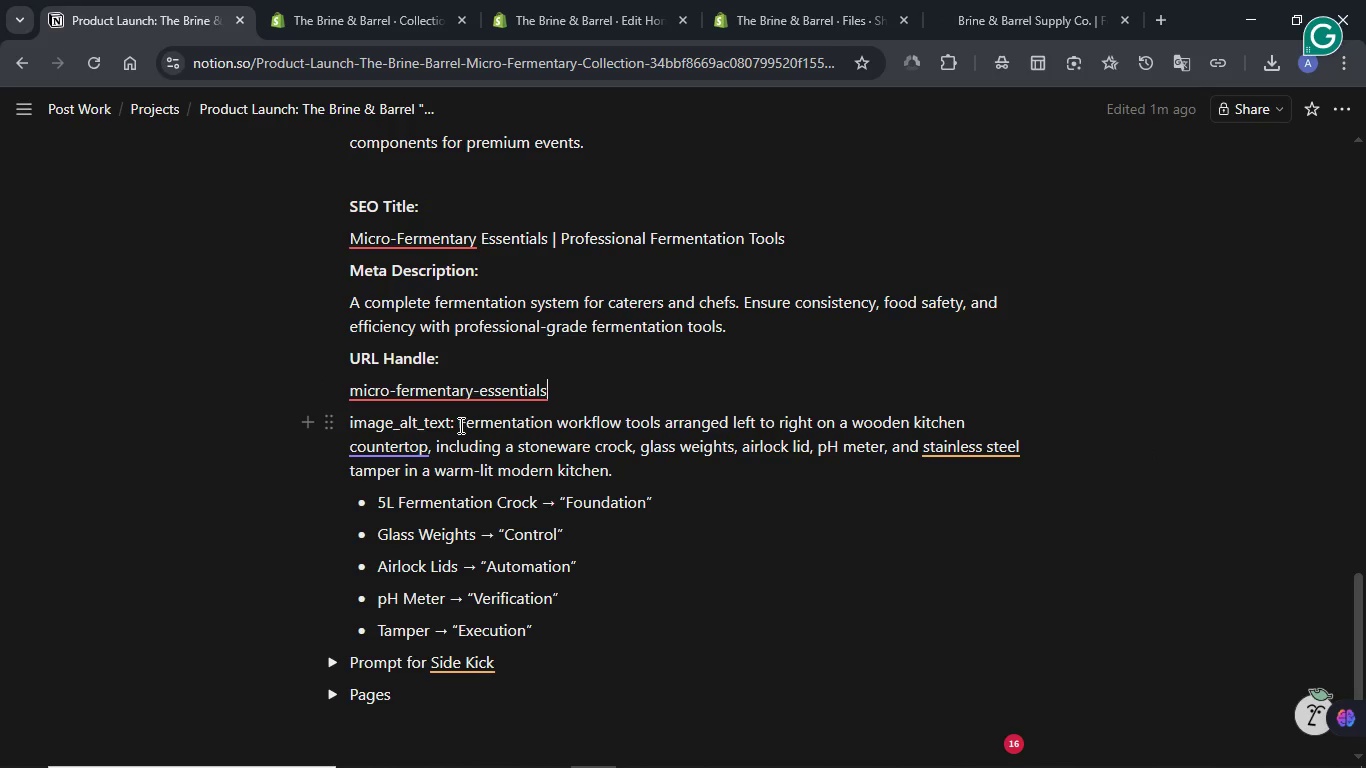 
left_click_drag(start_coordinate=[458, 424], to_coordinate=[720, 461])
 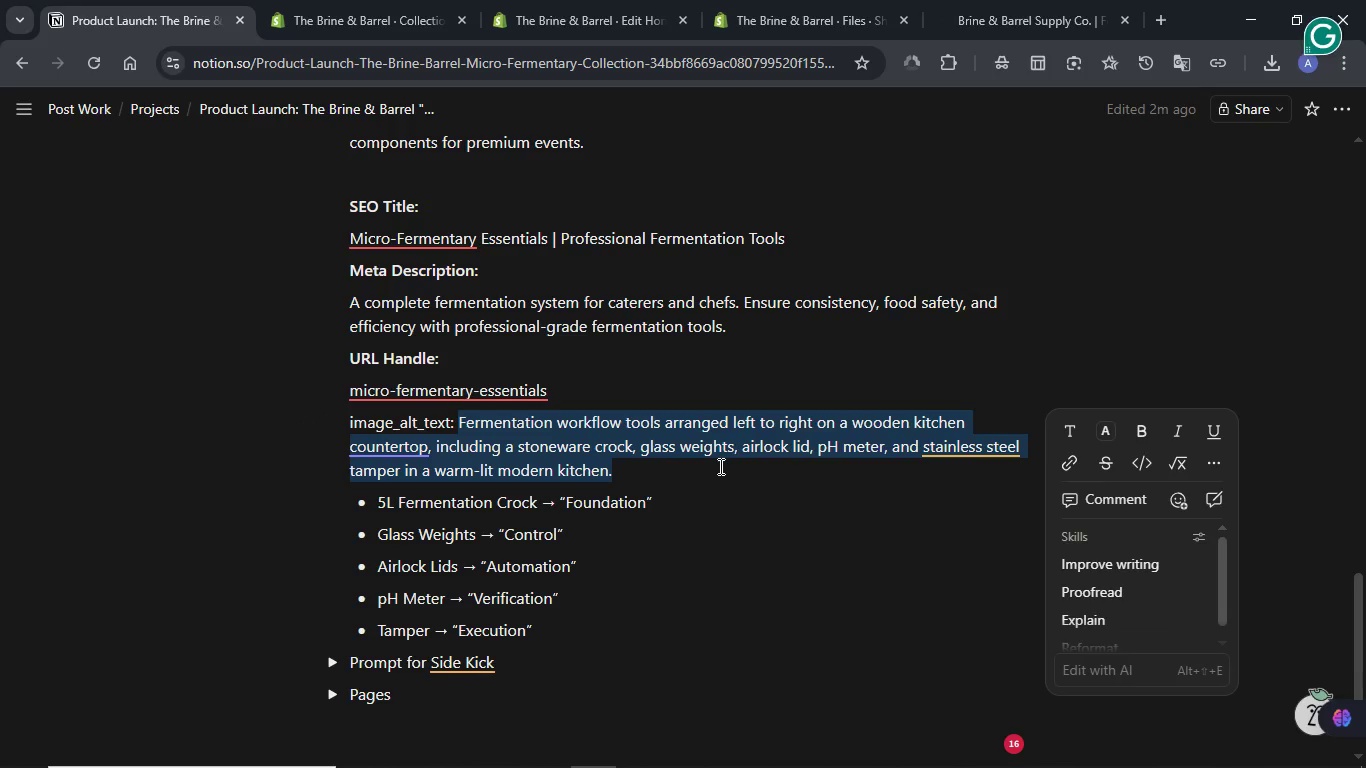 
key(Control+C)
 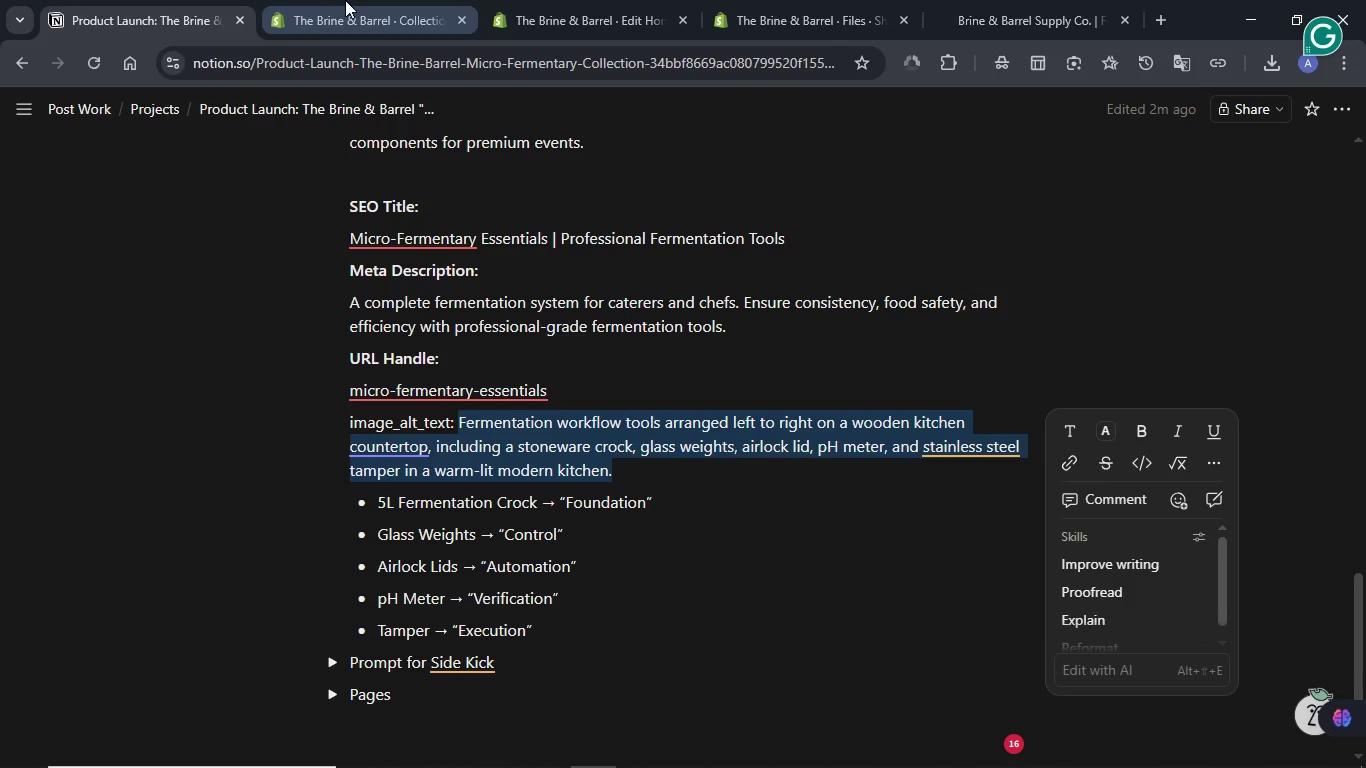 
left_click([345, 0])
 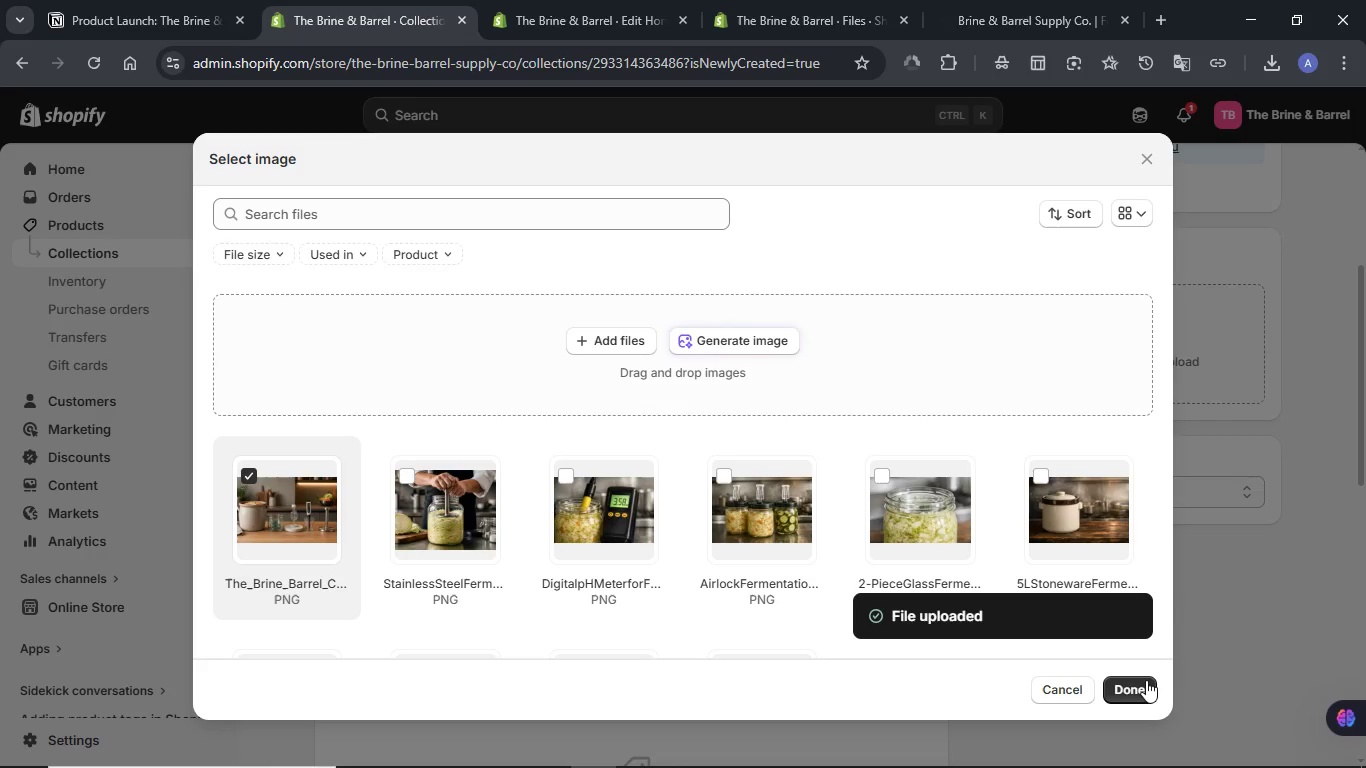 
left_click([1144, 684])
 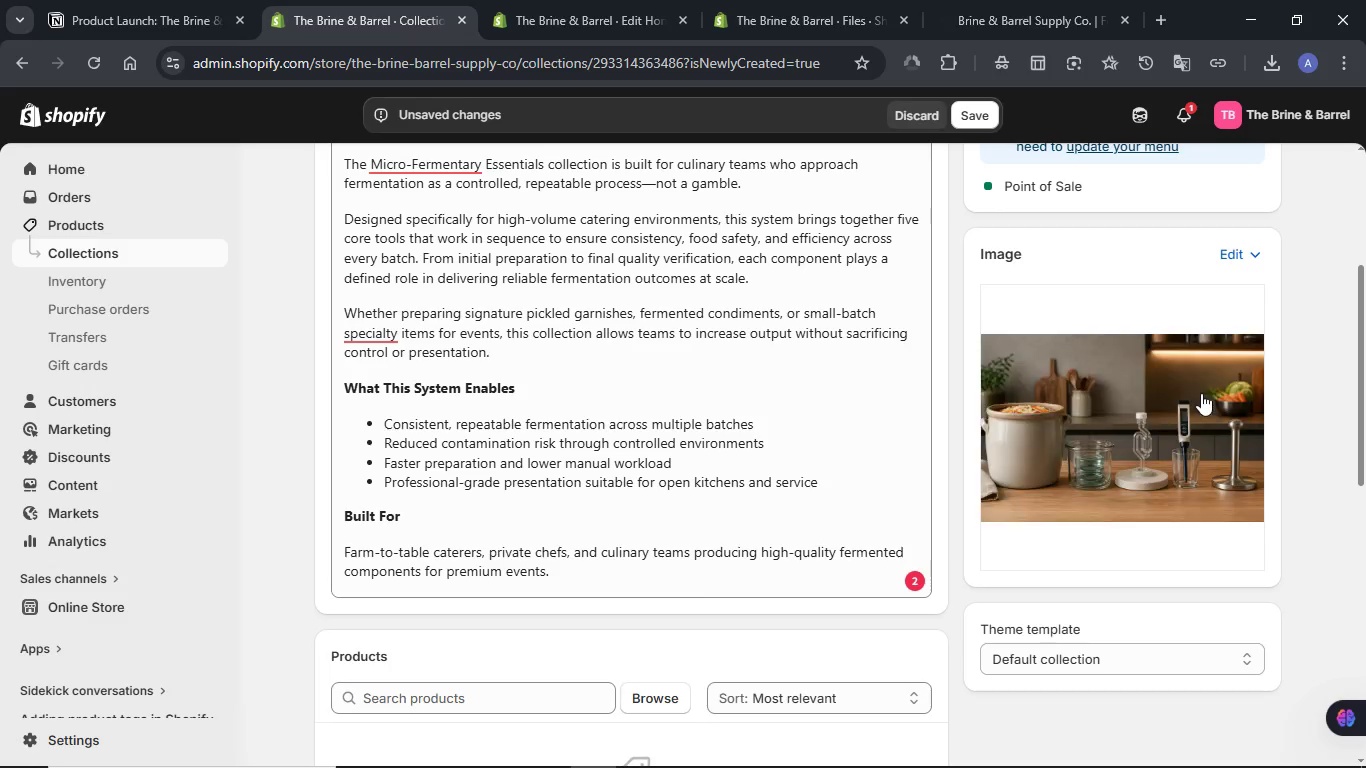 
left_click([1133, 394])
 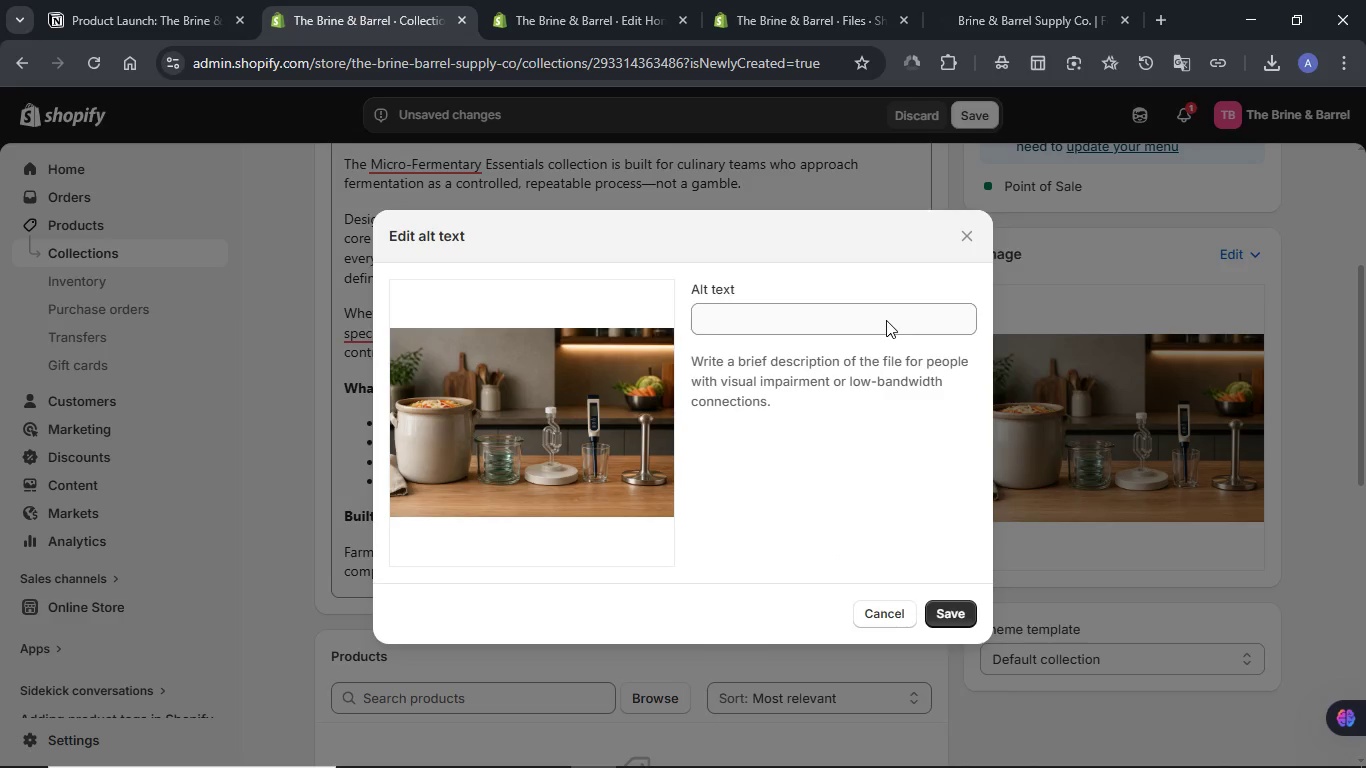 
left_click([884, 320])
 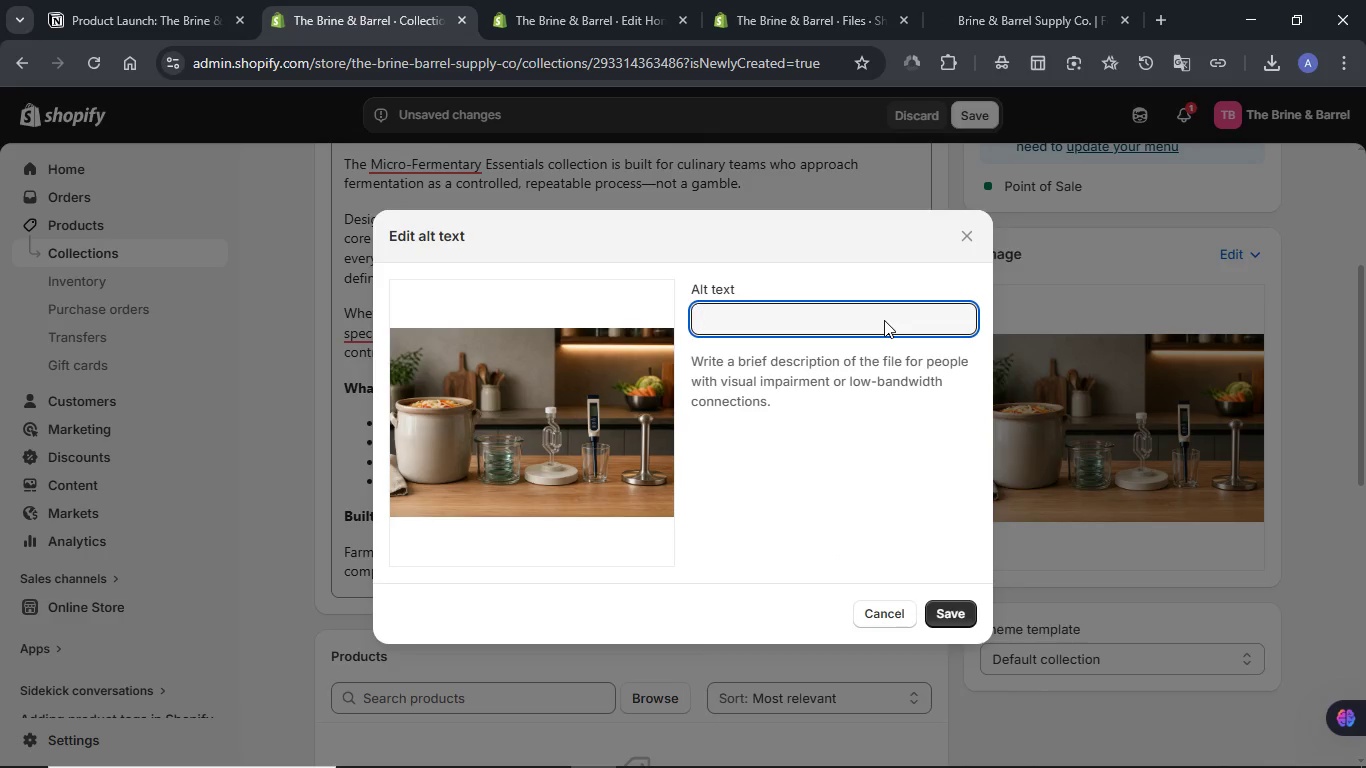 
key(Control+V)
 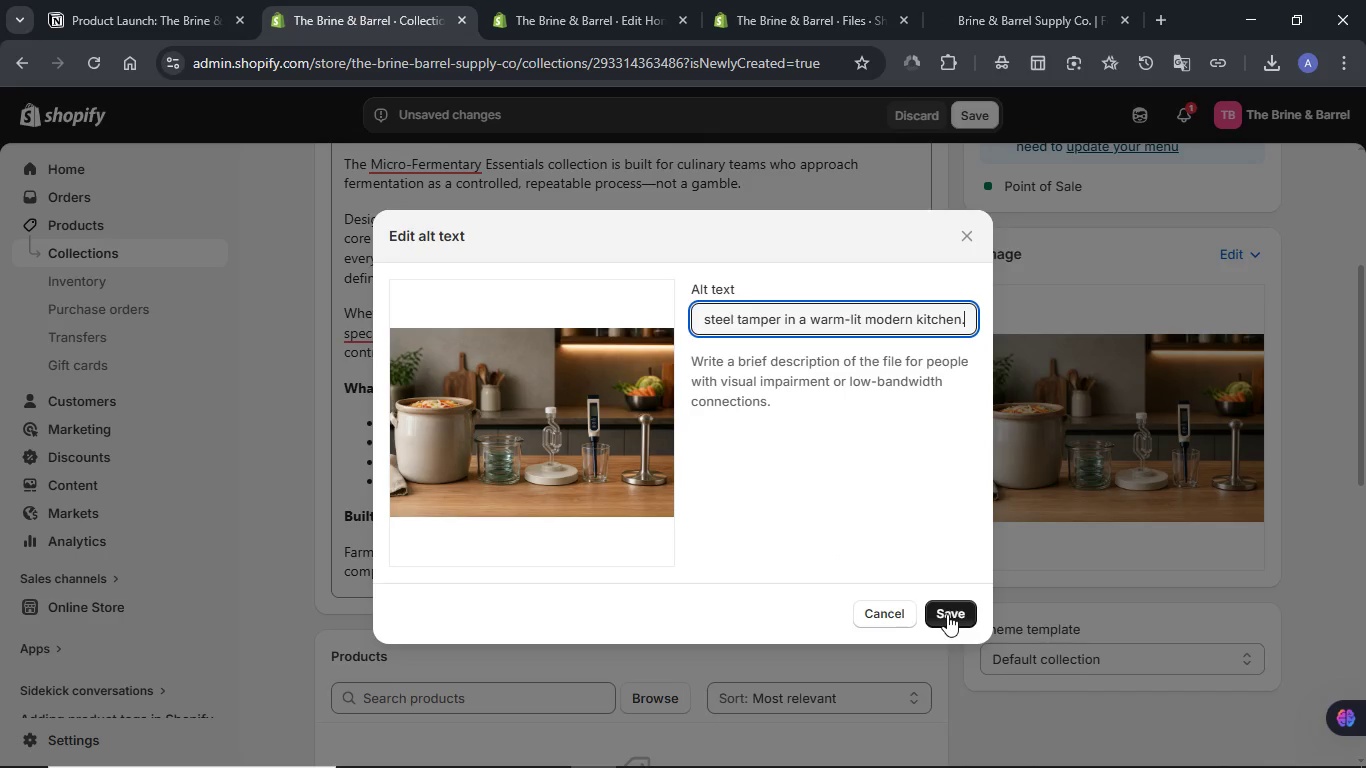 
left_click([949, 617])
 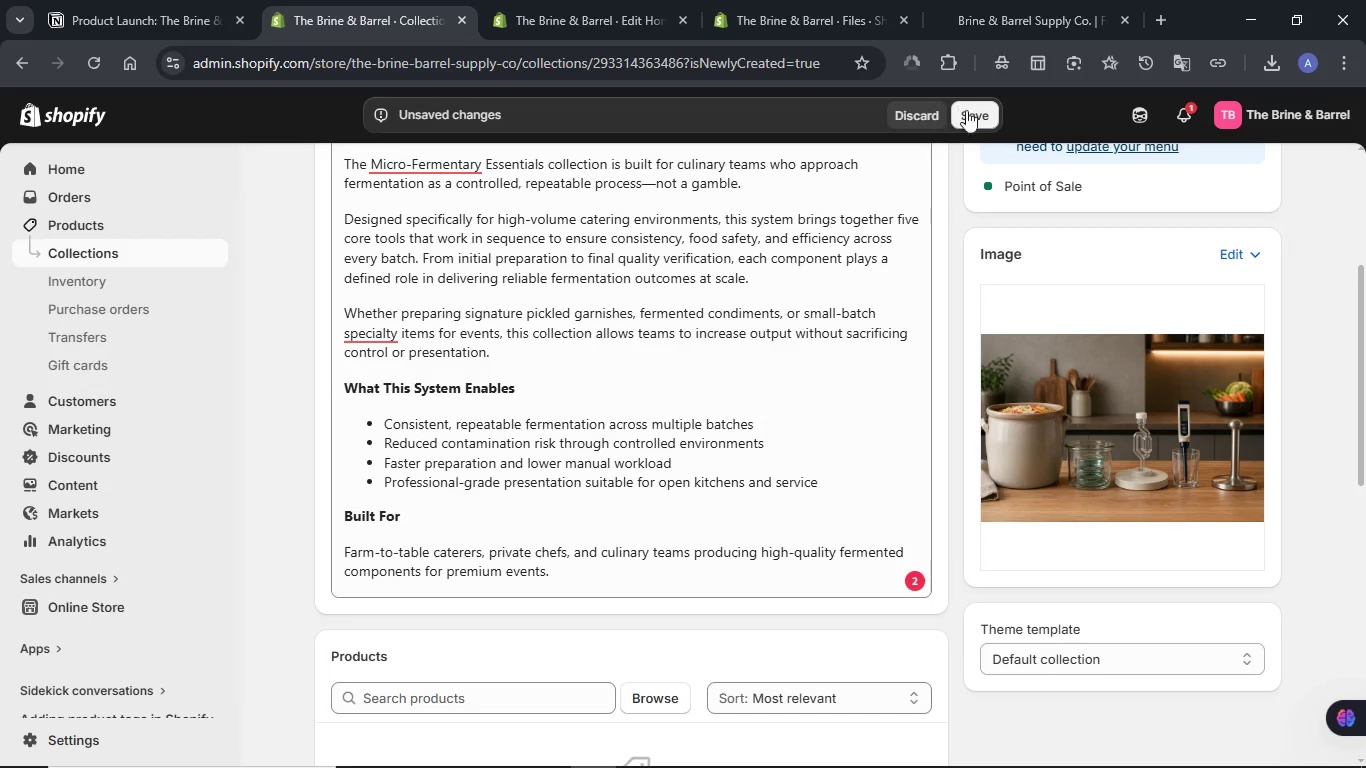 
left_click([972, 115])
 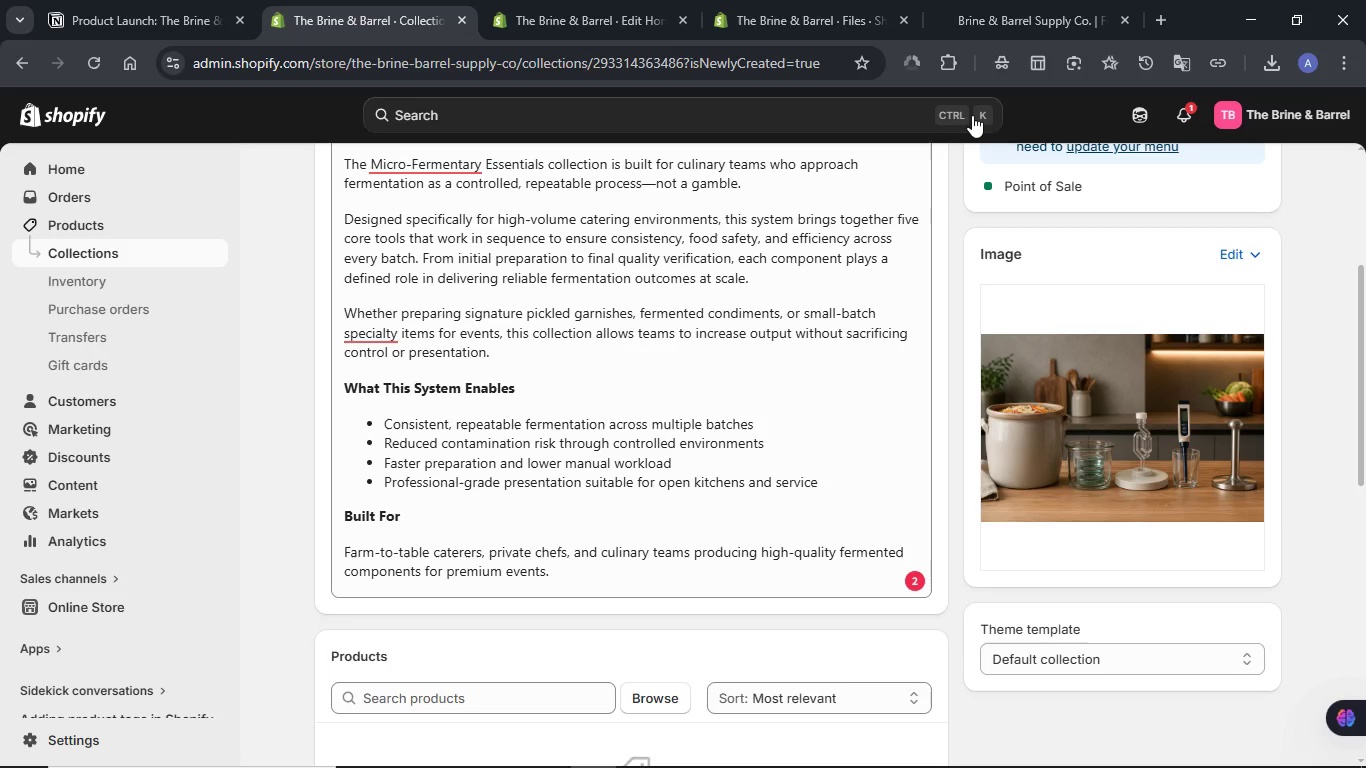 
wait(6.86)
 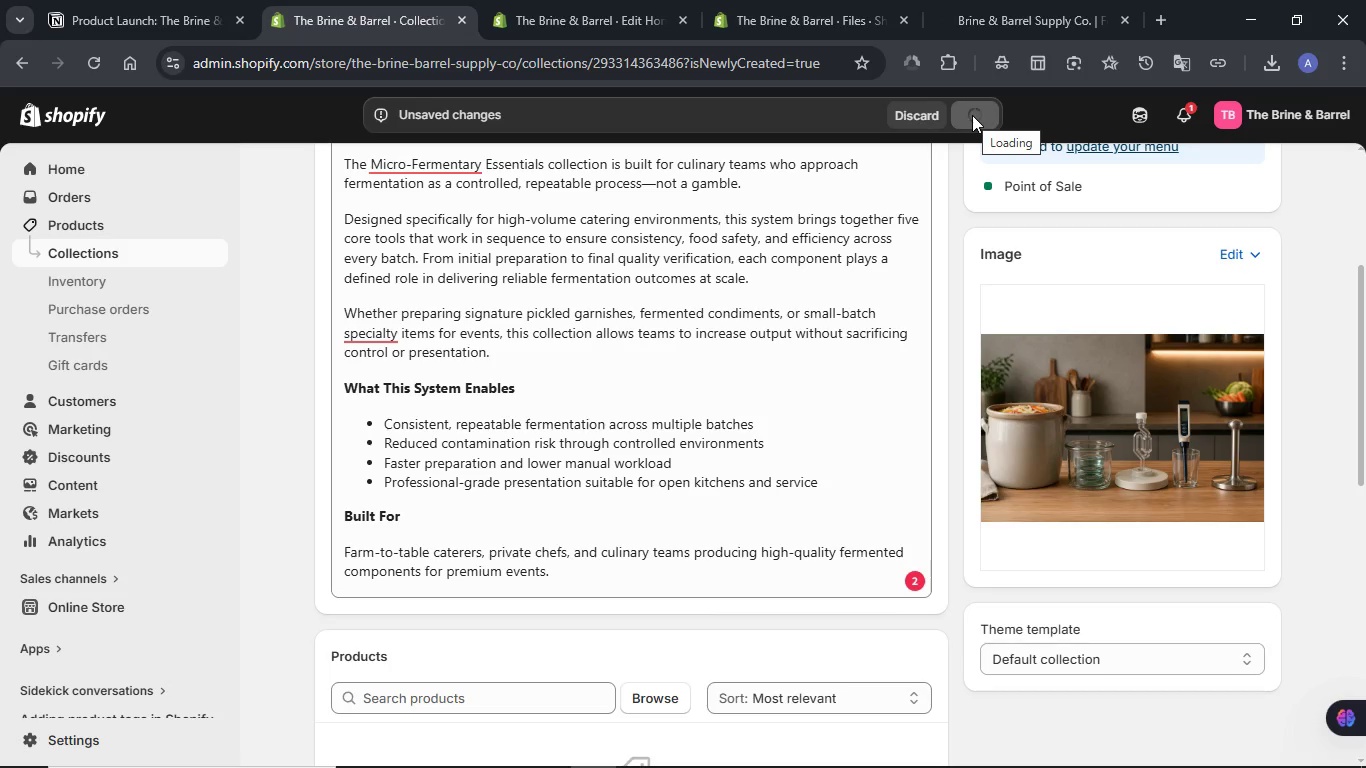 
scroll: coordinate [846, 280], scroll_direction: down, amount: 10.0
 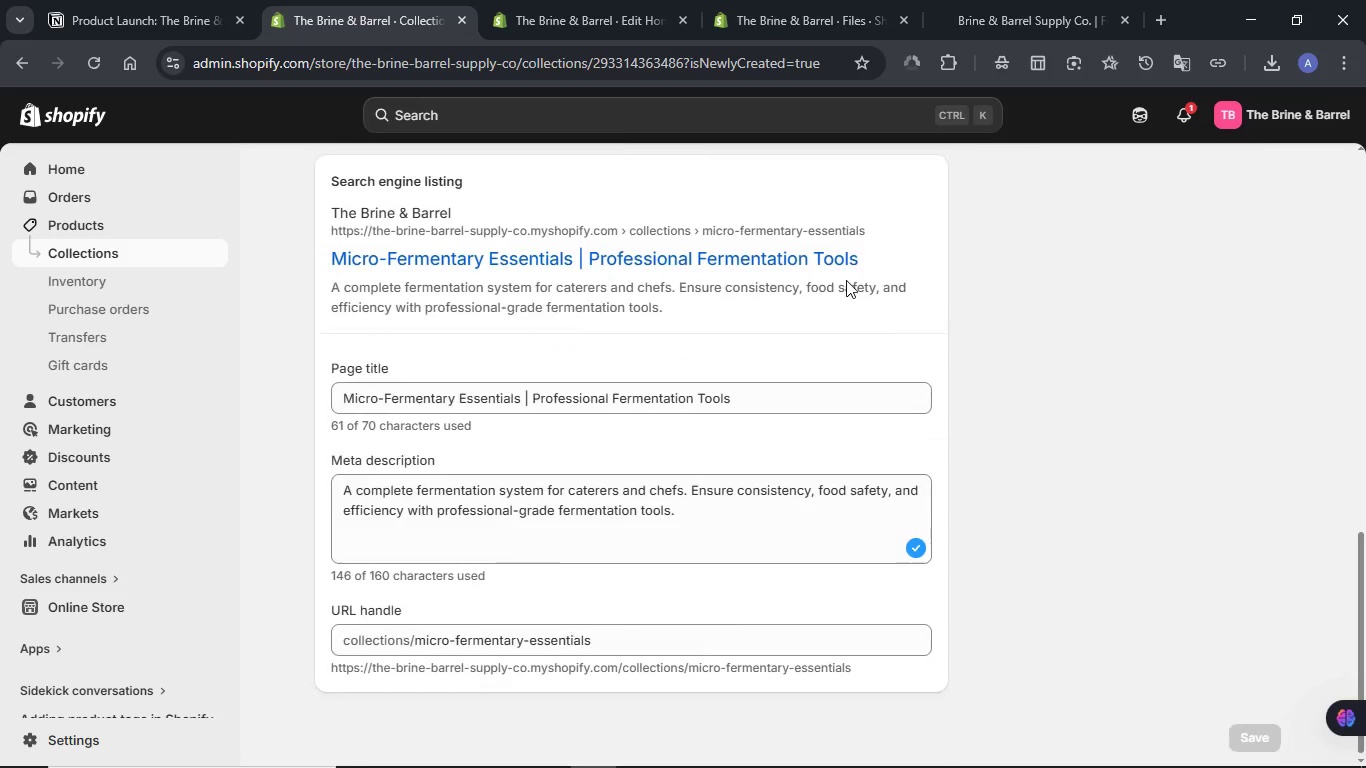 
scroll: coordinate [846, 280], scroll_direction: up, amount: 4.0
 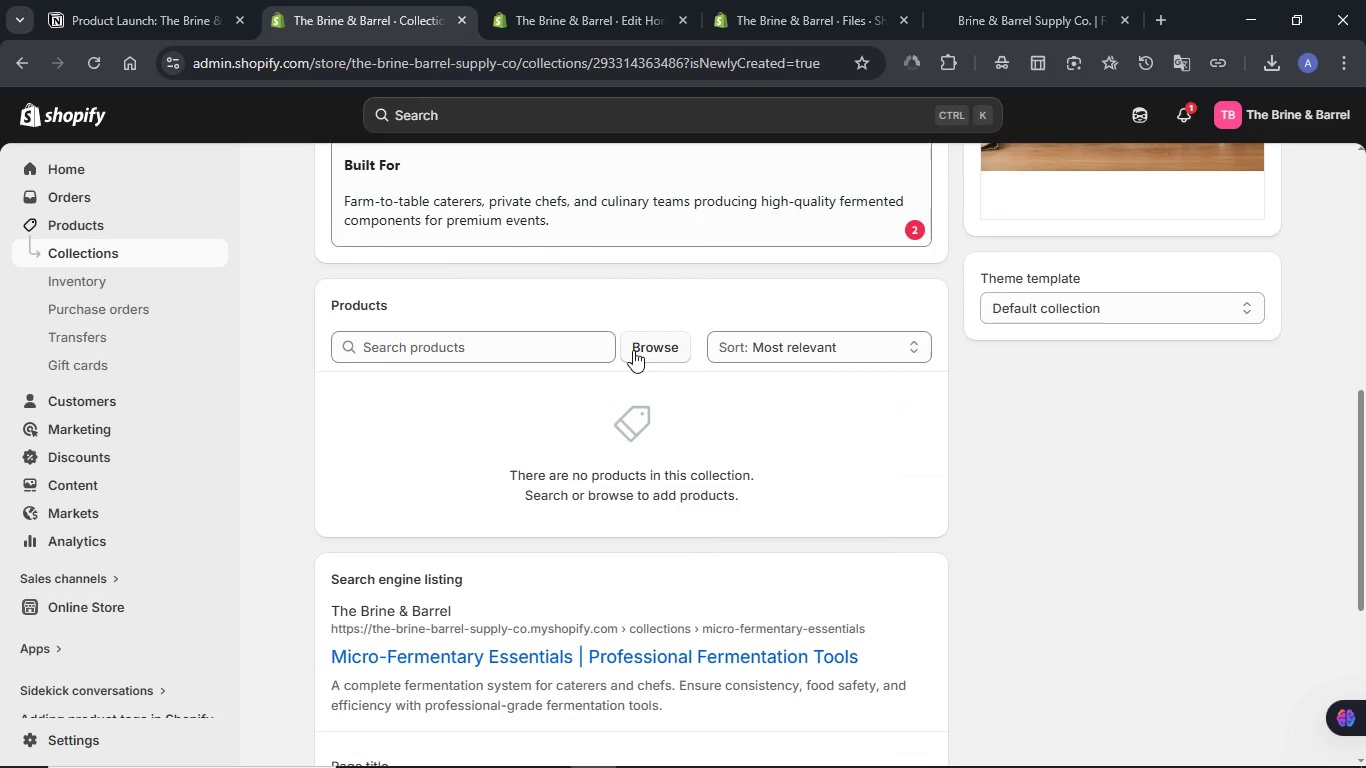 
left_click([645, 350])
 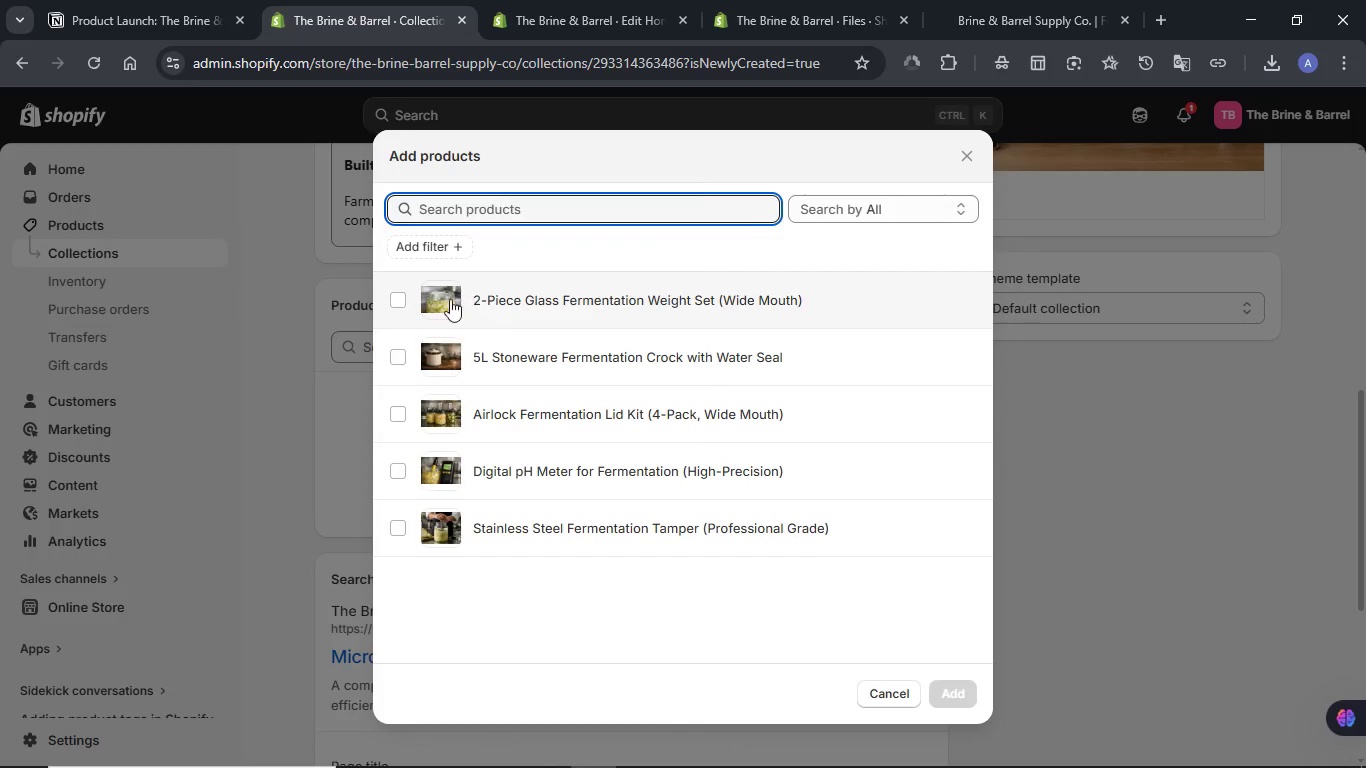 
left_click([395, 292])
 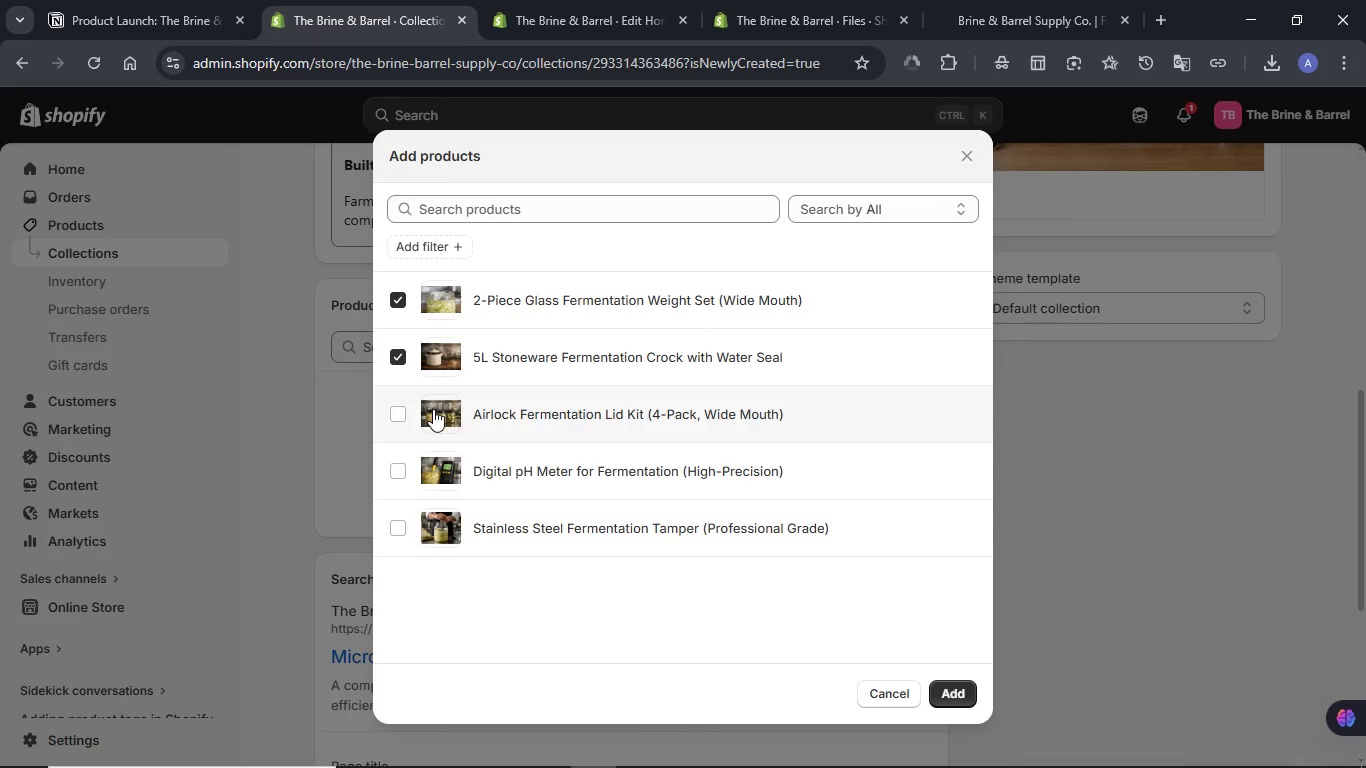 
left_click([408, 417])
 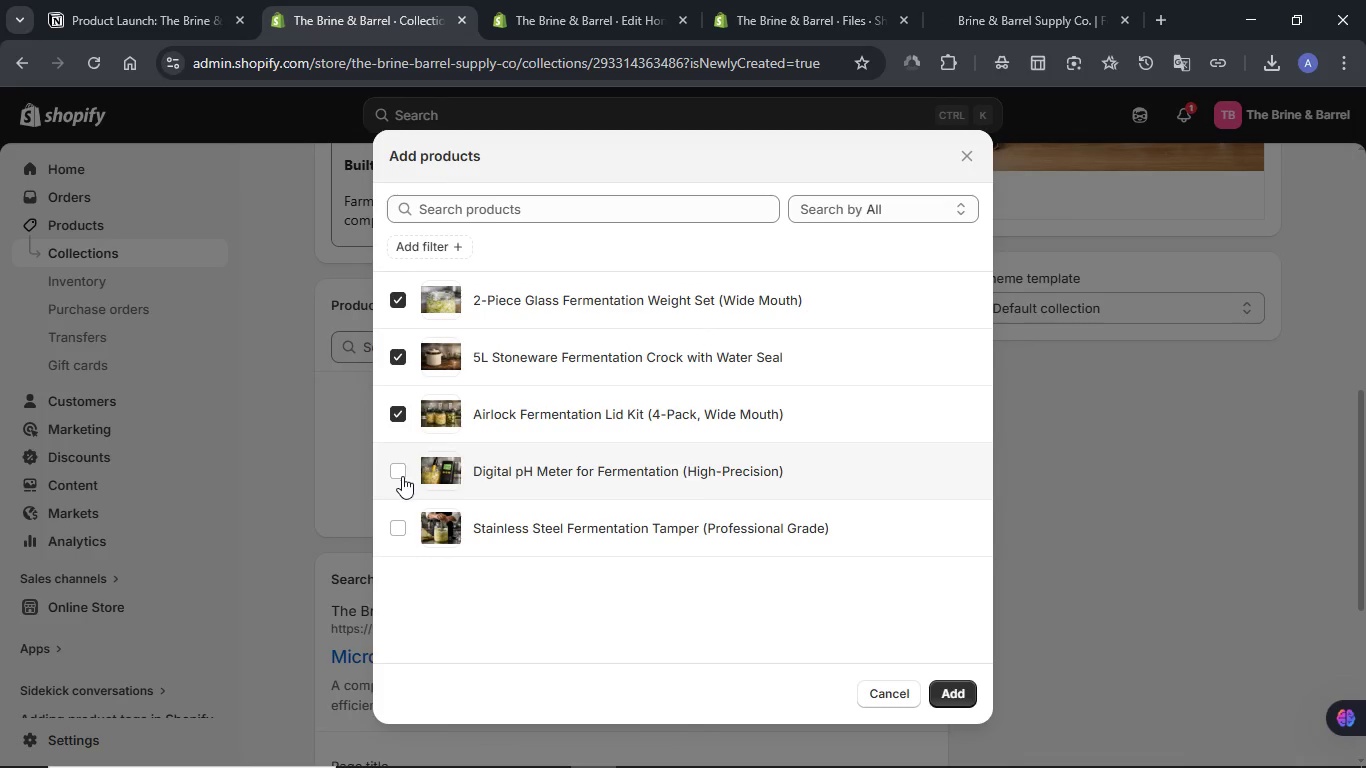 
left_click([402, 474])
 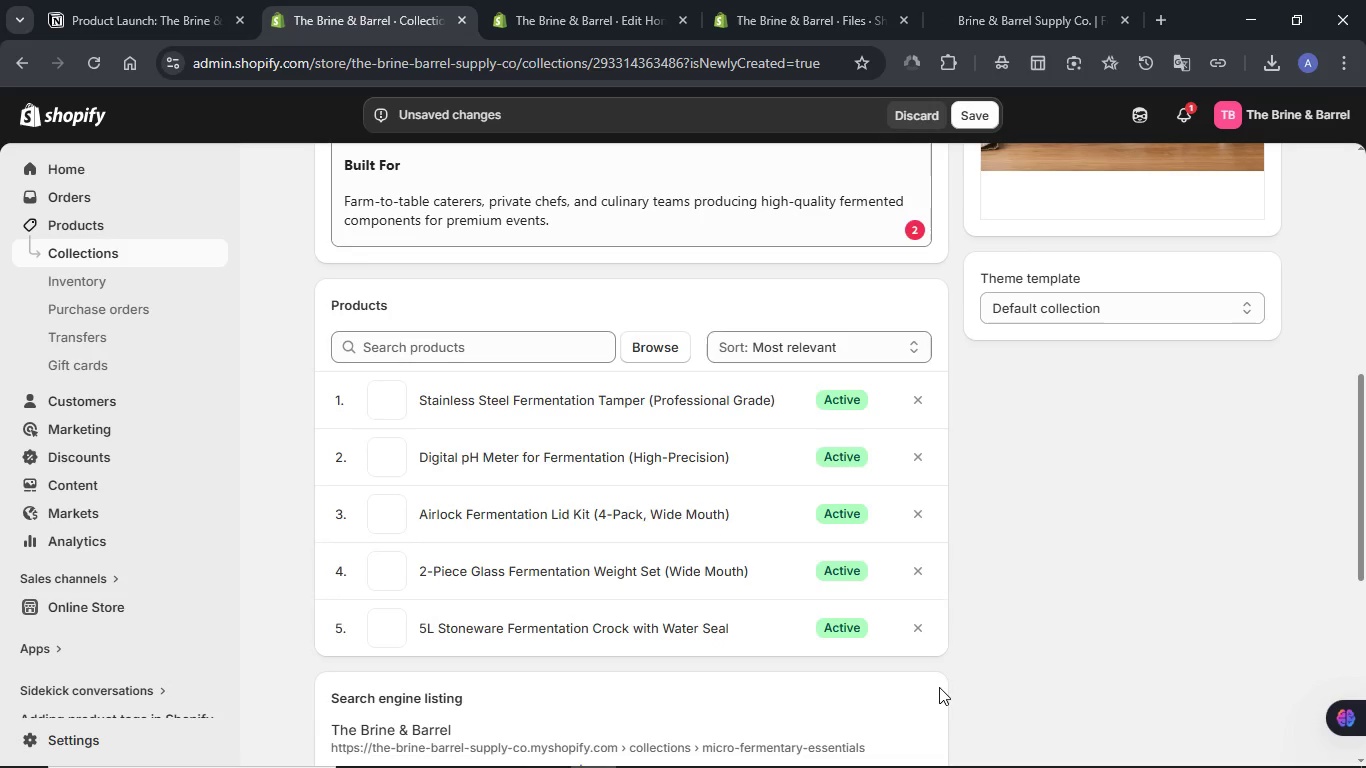 
wait(5.17)
 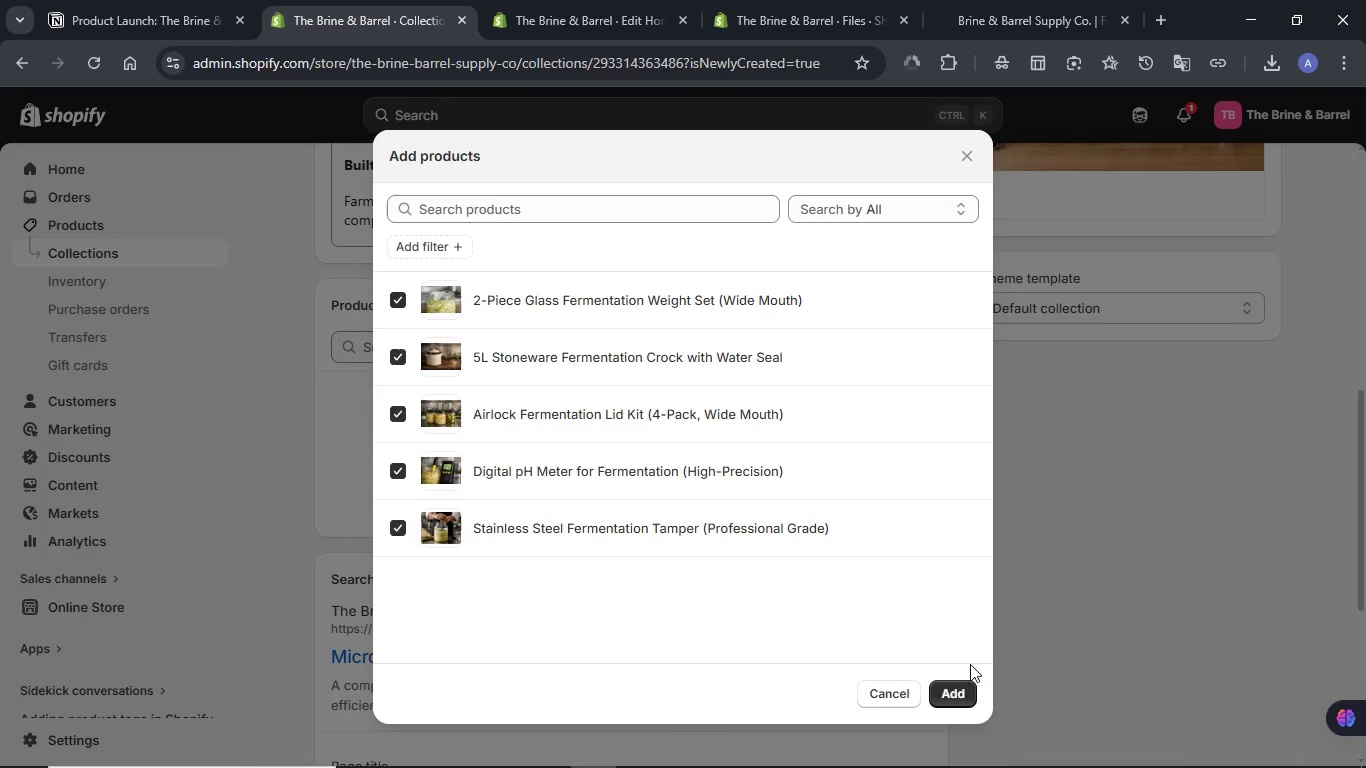 
left_click([136, 9])
 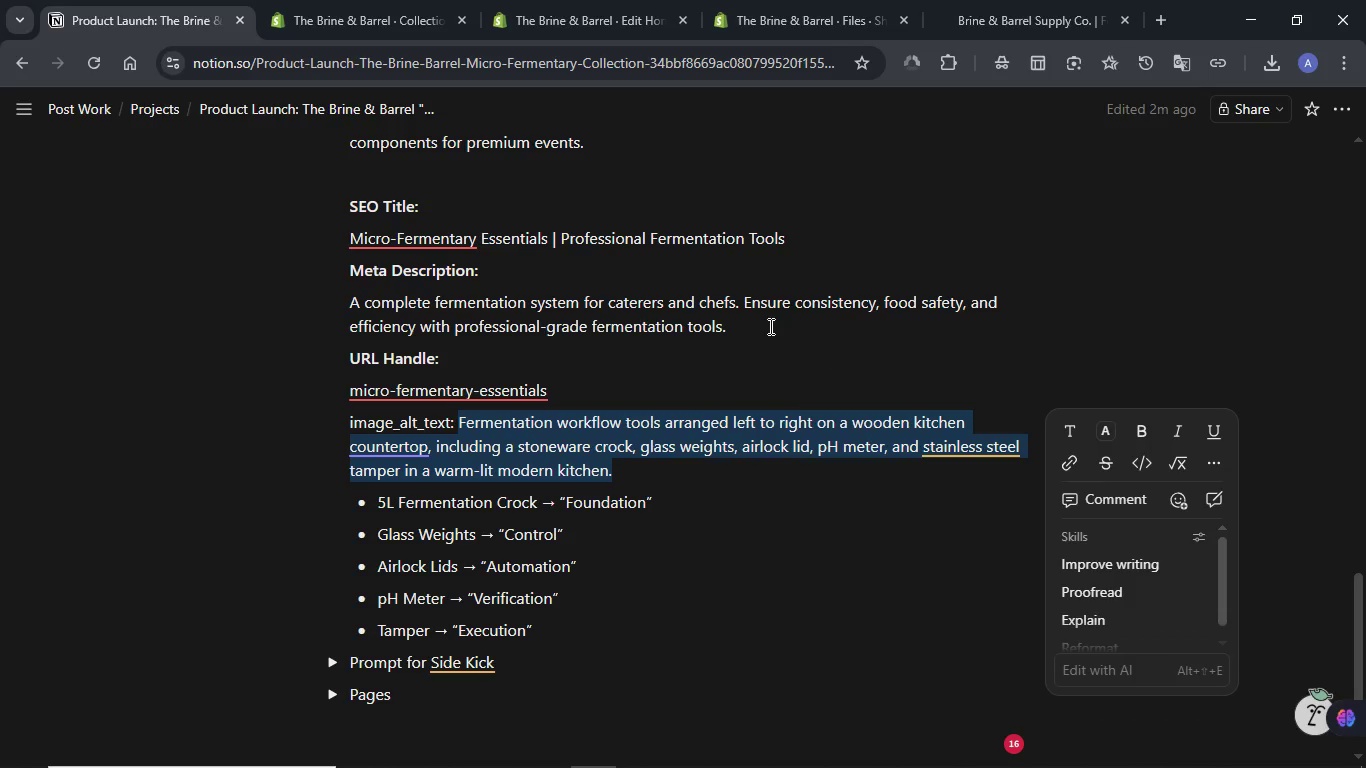 
scroll: coordinate [771, 326], scroll_direction: up, amount: 4.0
 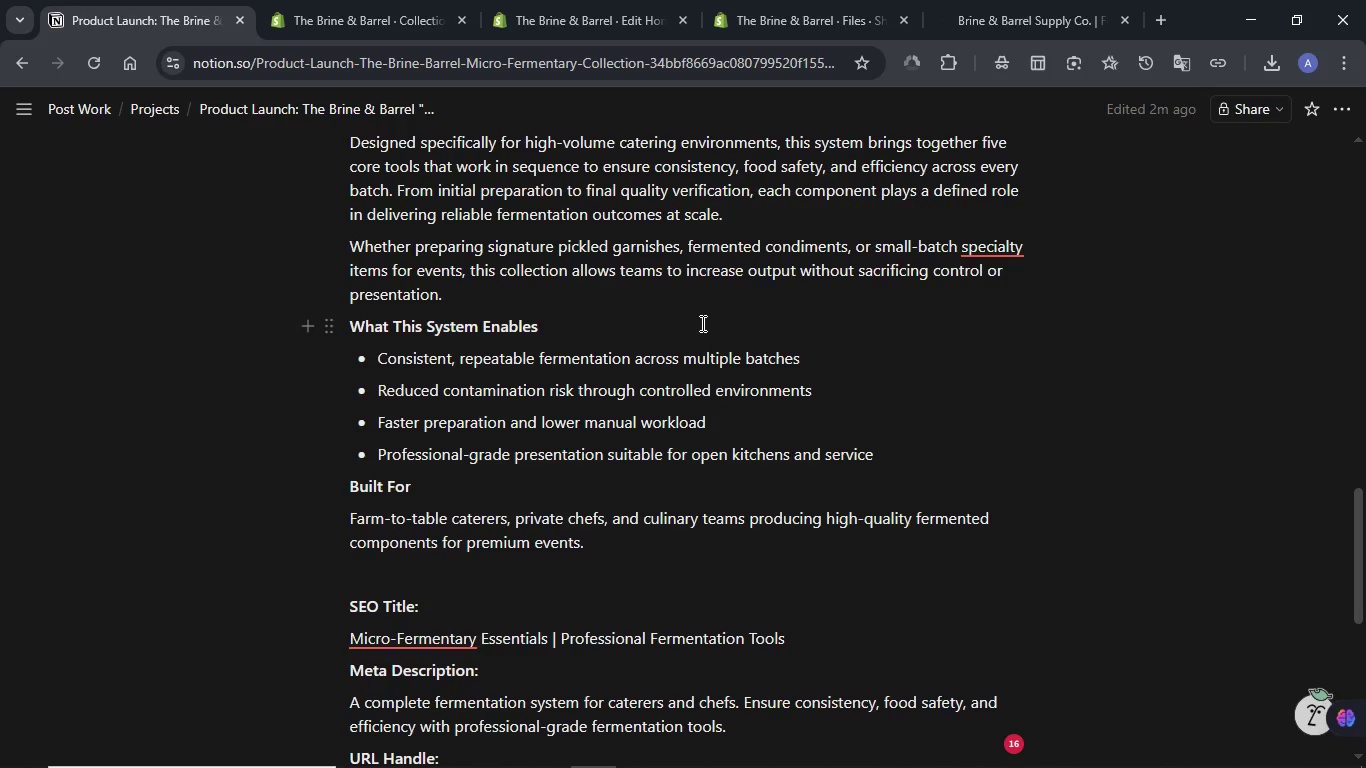 
scroll: coordinate [701, 323], scroll_direction: down, amount: 2.0
 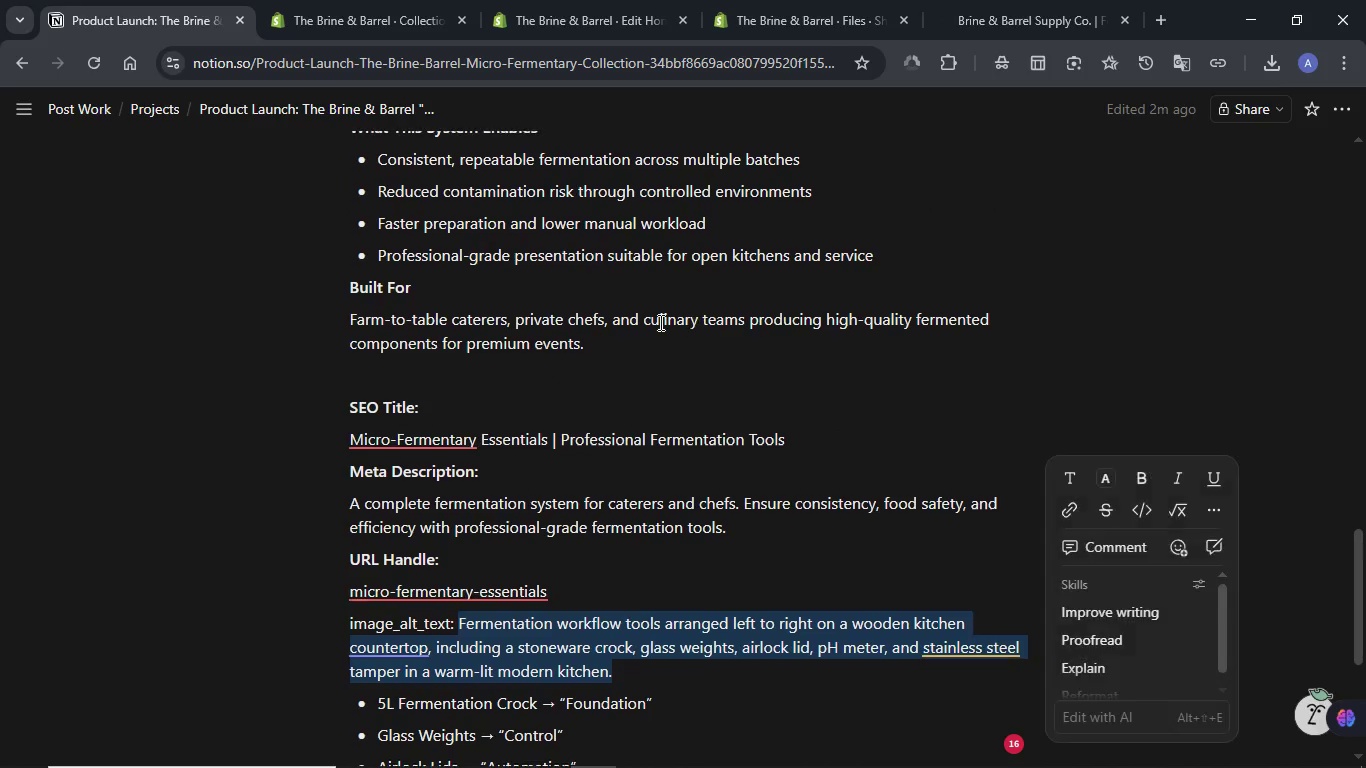 
scroll: coordinate [340, 322], scroll_direction: up, amount: 6.0
 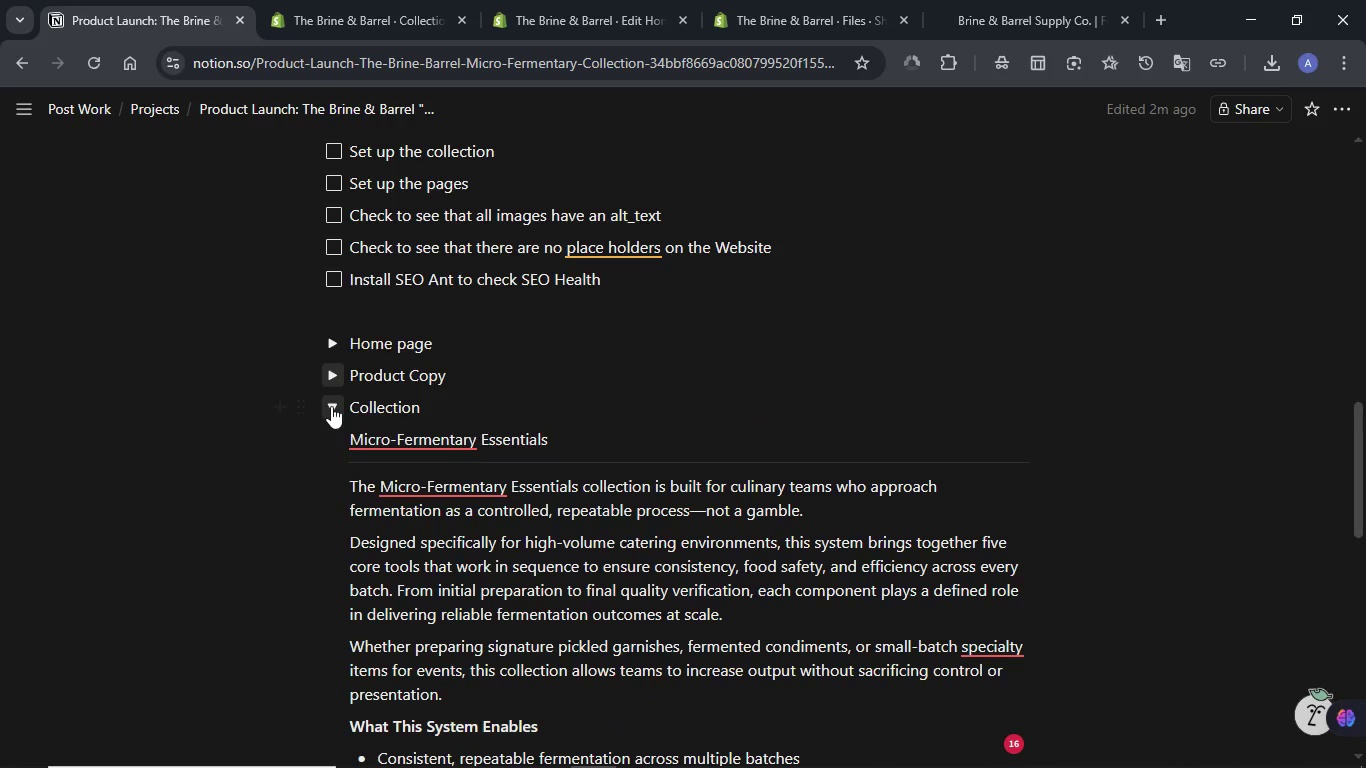 
left_click([331, 406])
 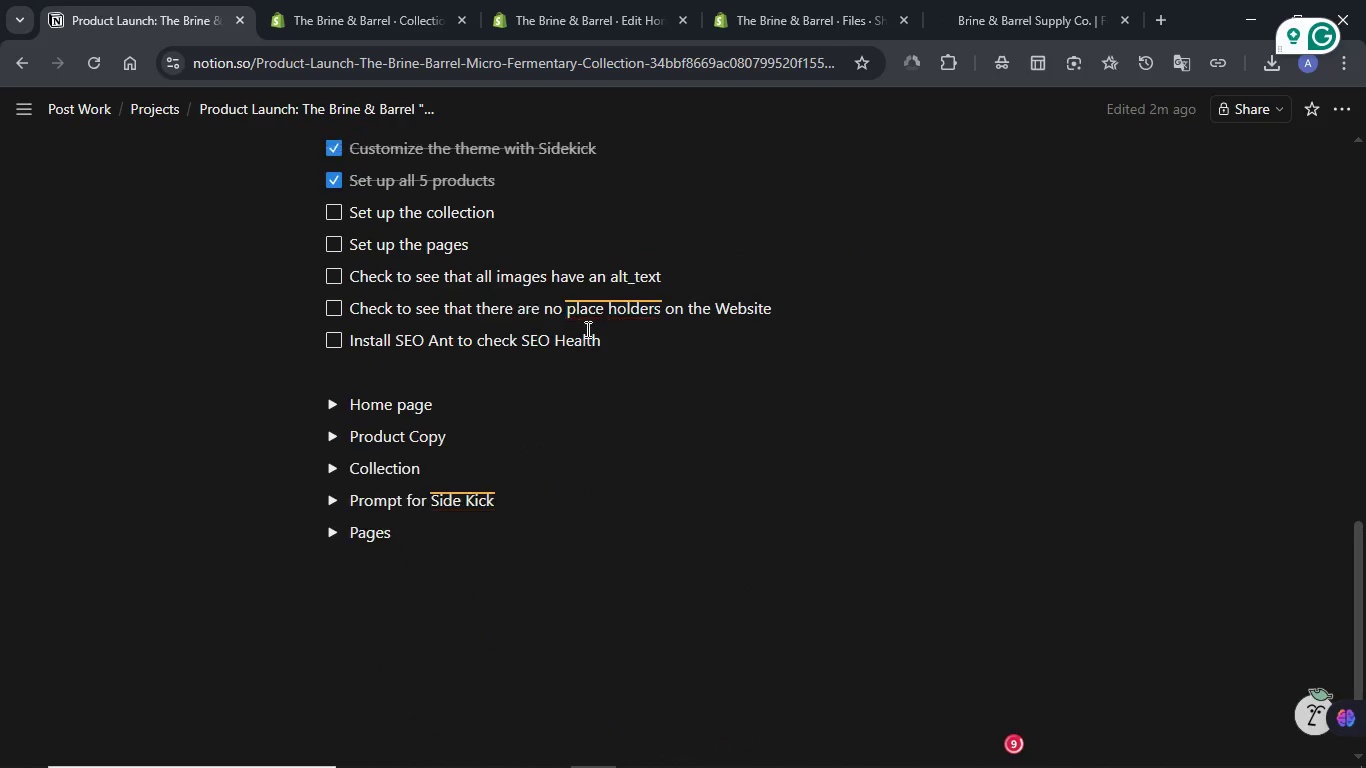 
scroll: coordinate [586, 328], scroll_direction: up, amount: 10.0
 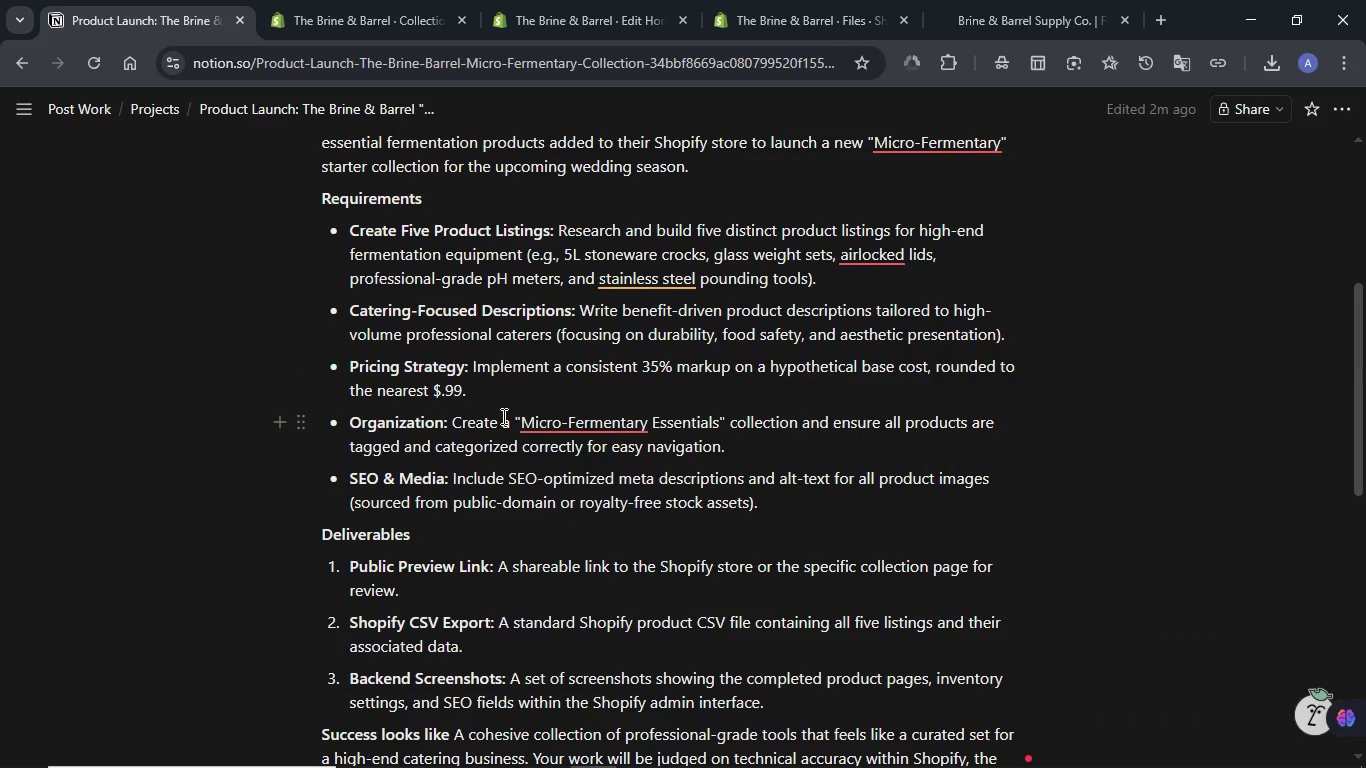 
wait(10.53)
 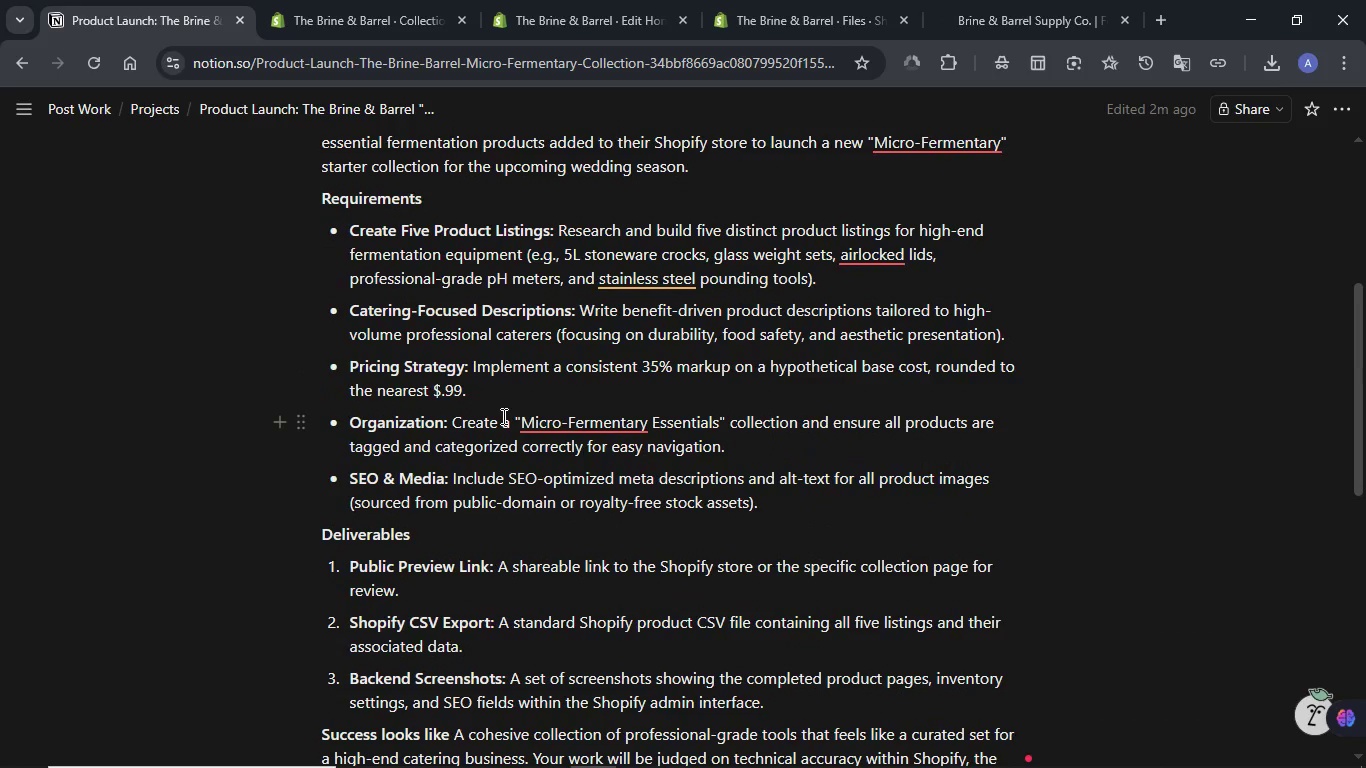 
left_click_drag(start_coordinate=[522, 416], to_coordinate=[720, 419])
 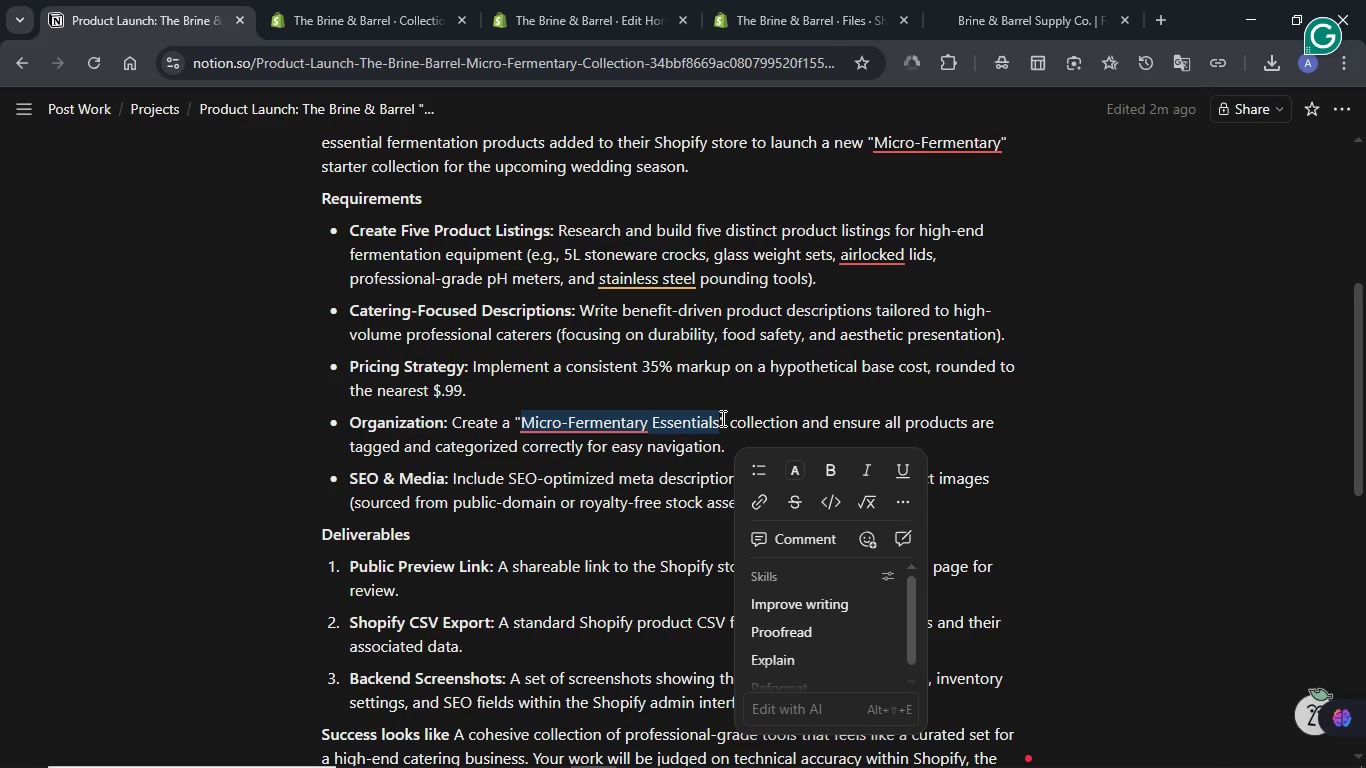 
key(Control+C)
 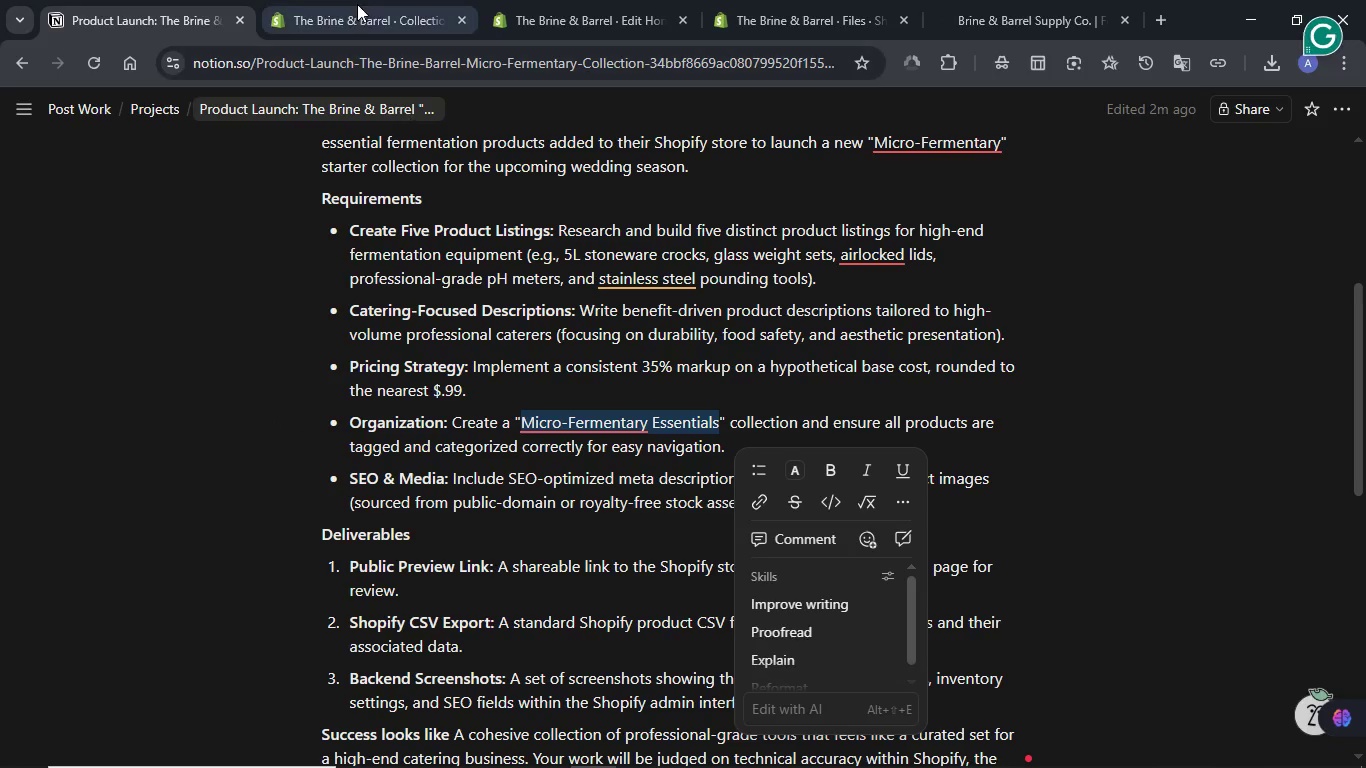 
left_click([357, 4])
 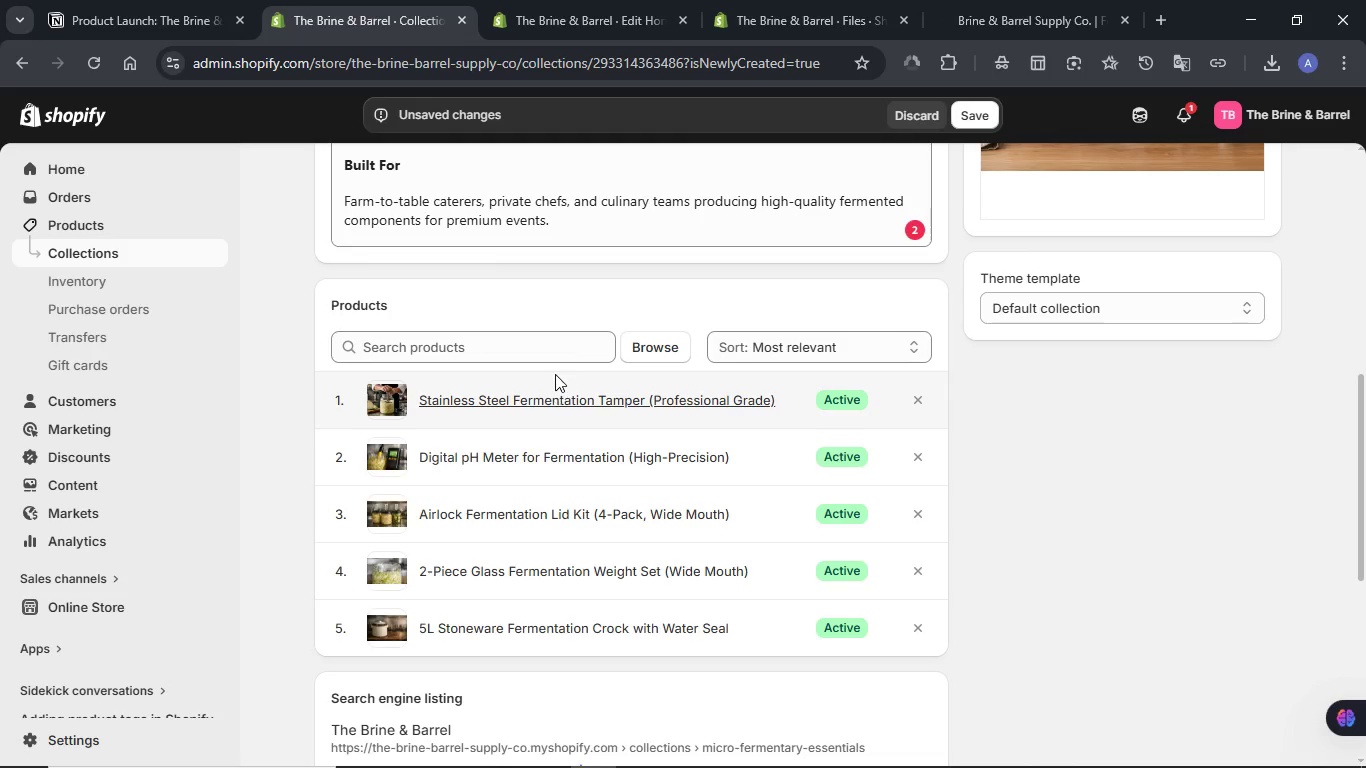 
scroll: coordinate [553, 363], scroll_direction: up, amount: 9.0
 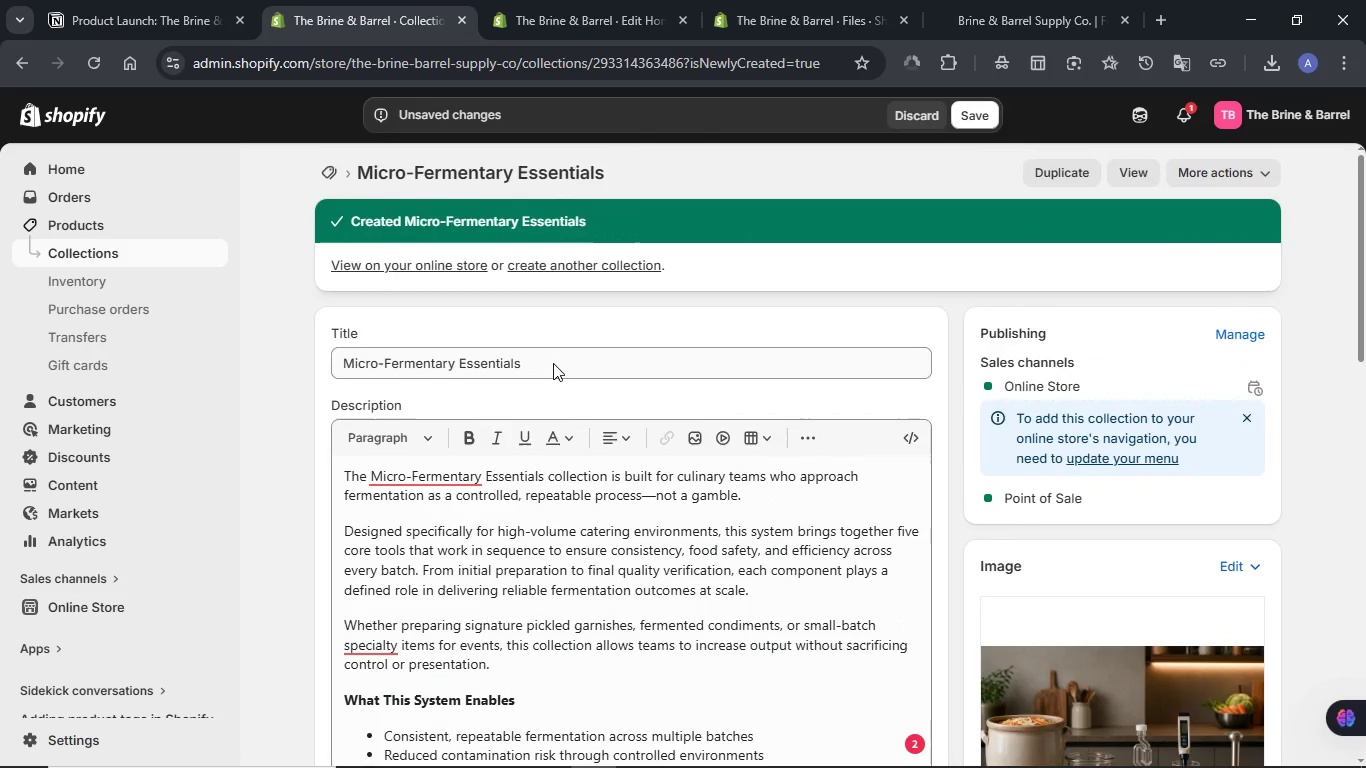 
scroll: coordinate [553, 363], scroll_direction: down, amount: 3.0
 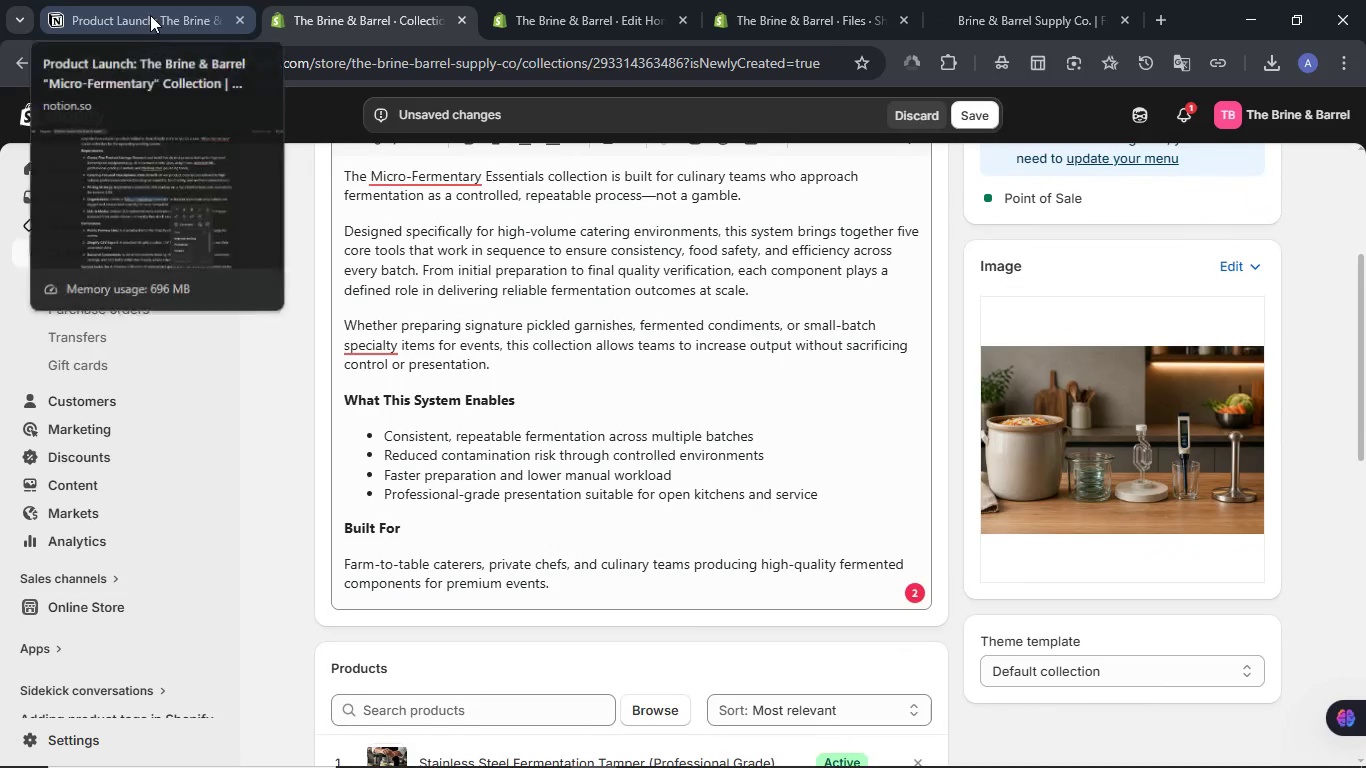 
left_click([150, 15])
 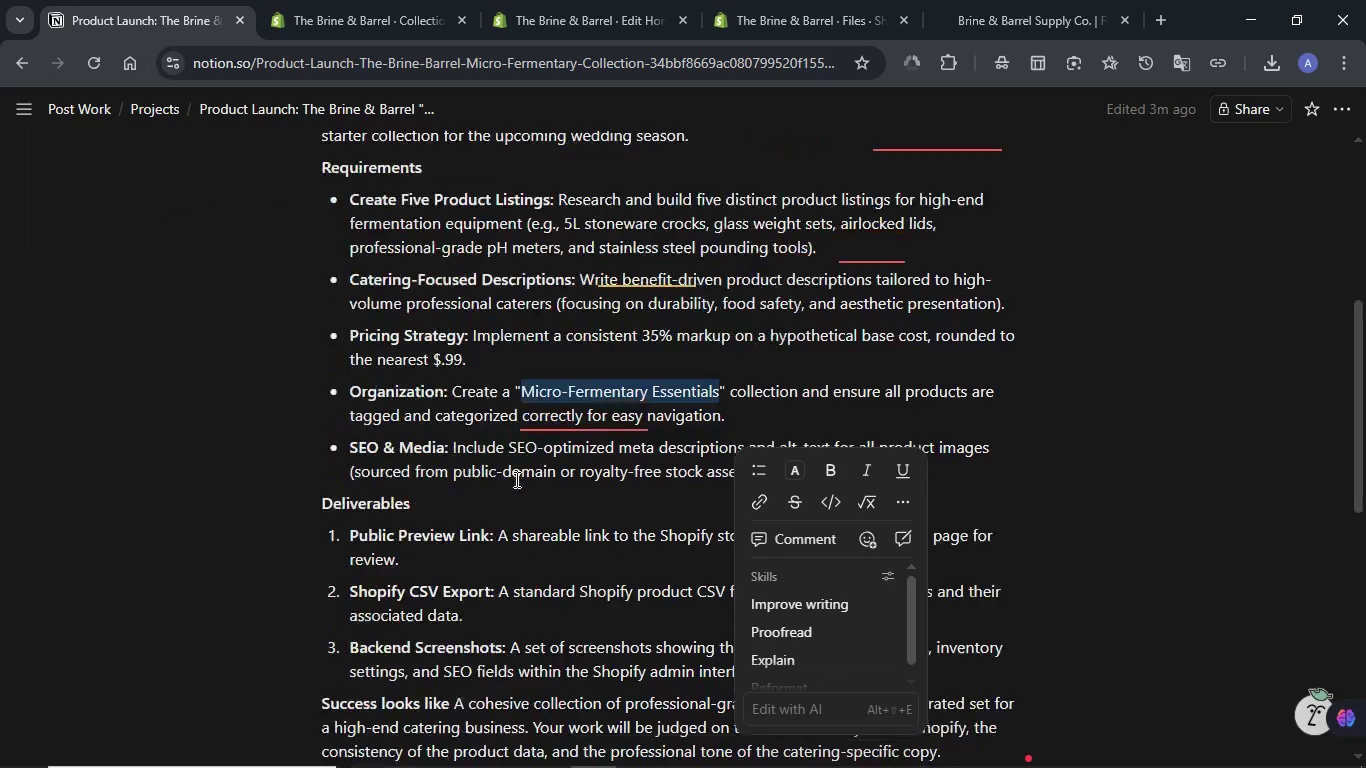 
scroll: coordinate [404, 478], scroll_direction: down, amount: 8.0
 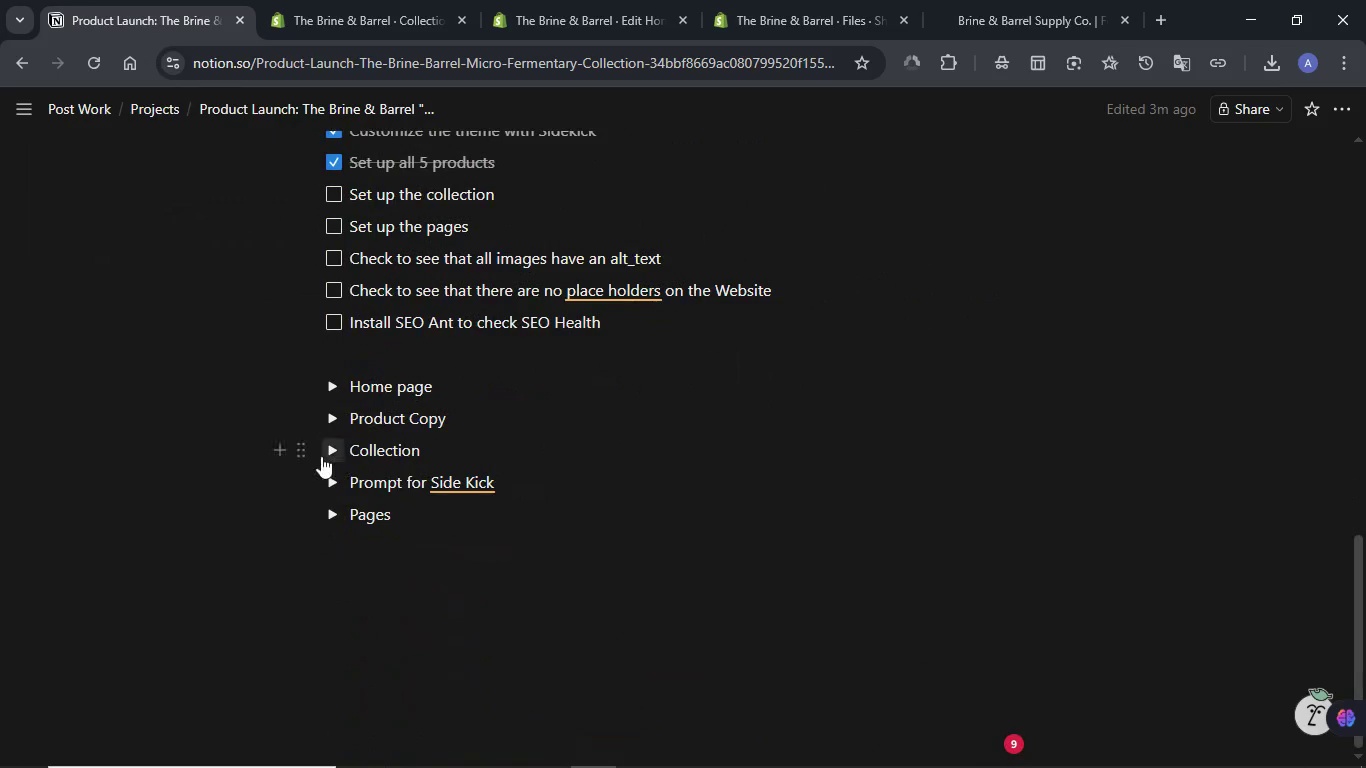 
left_click([321, 456])
 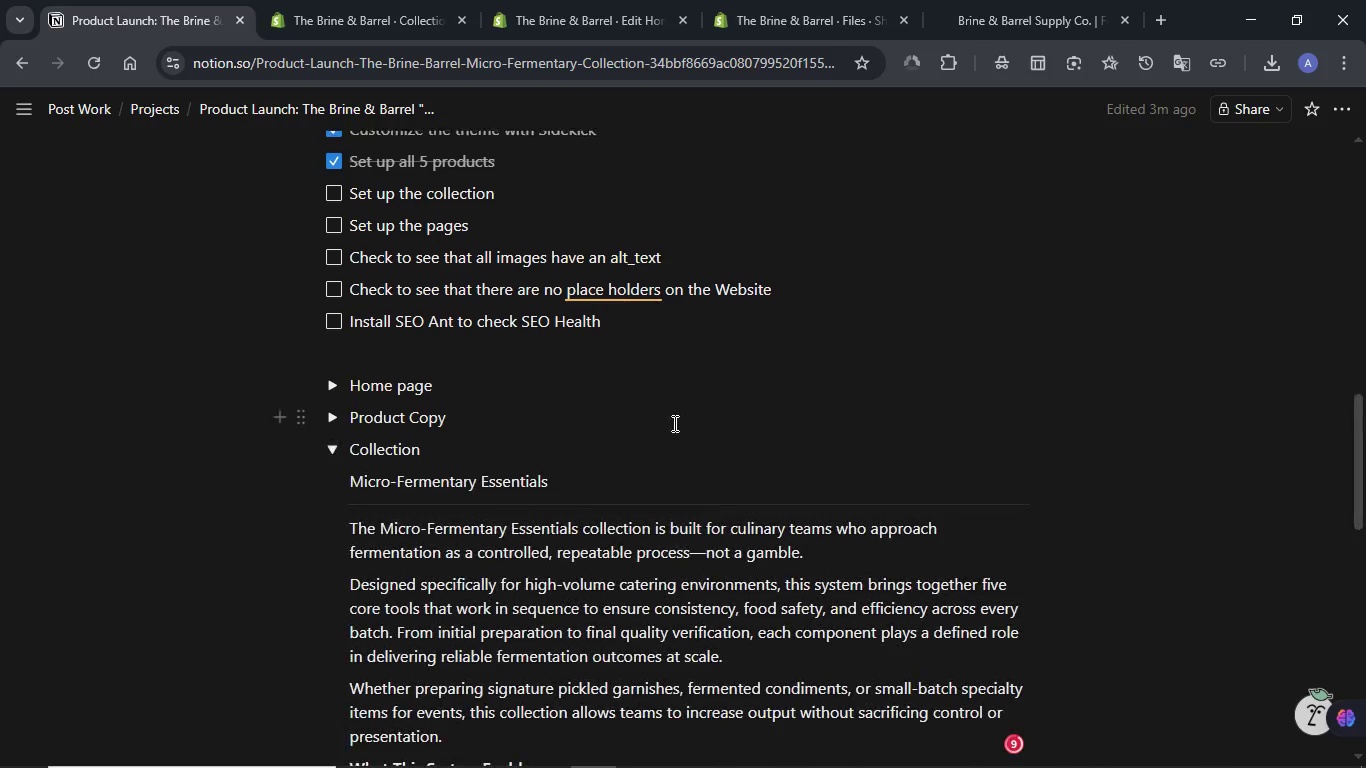 
scroll: coordinate [667, 425], scroll_direction: down, amount: 9.0
 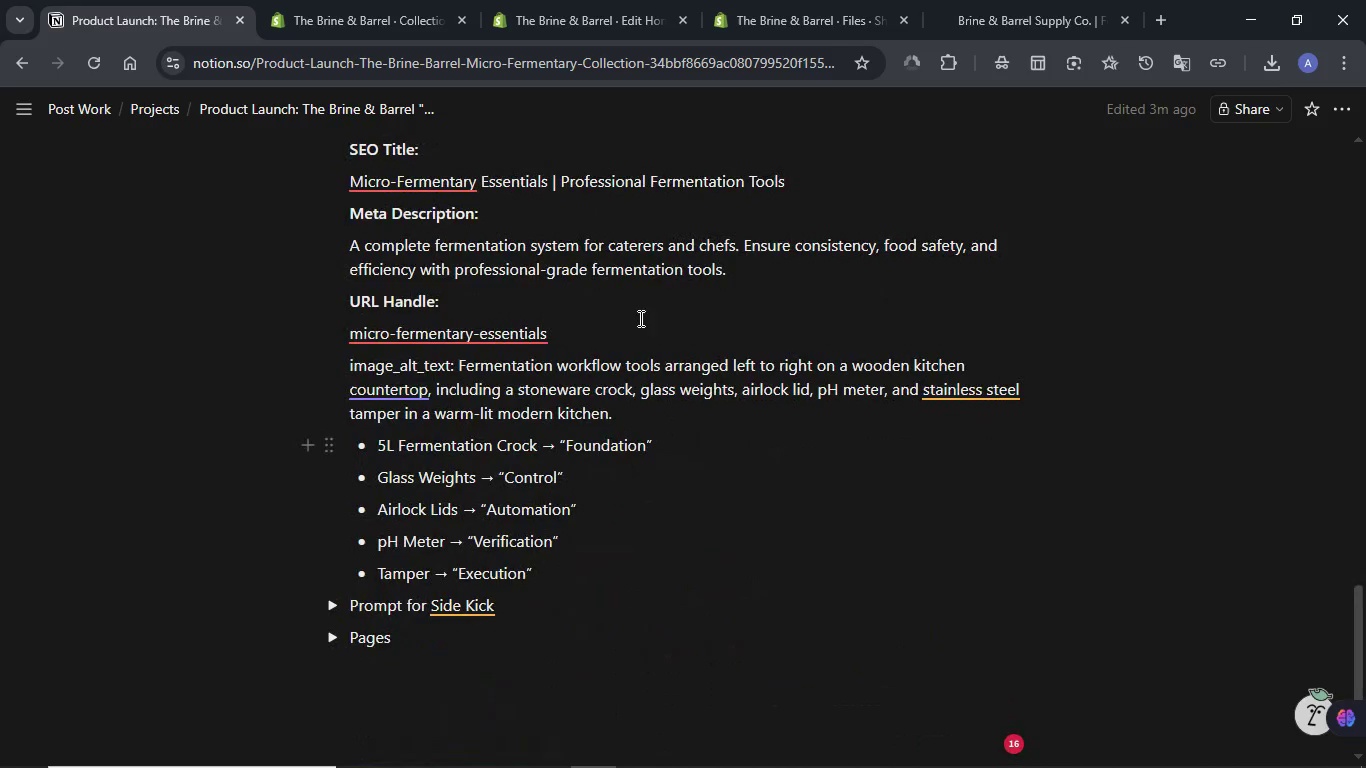 
left_click([381, 0])
 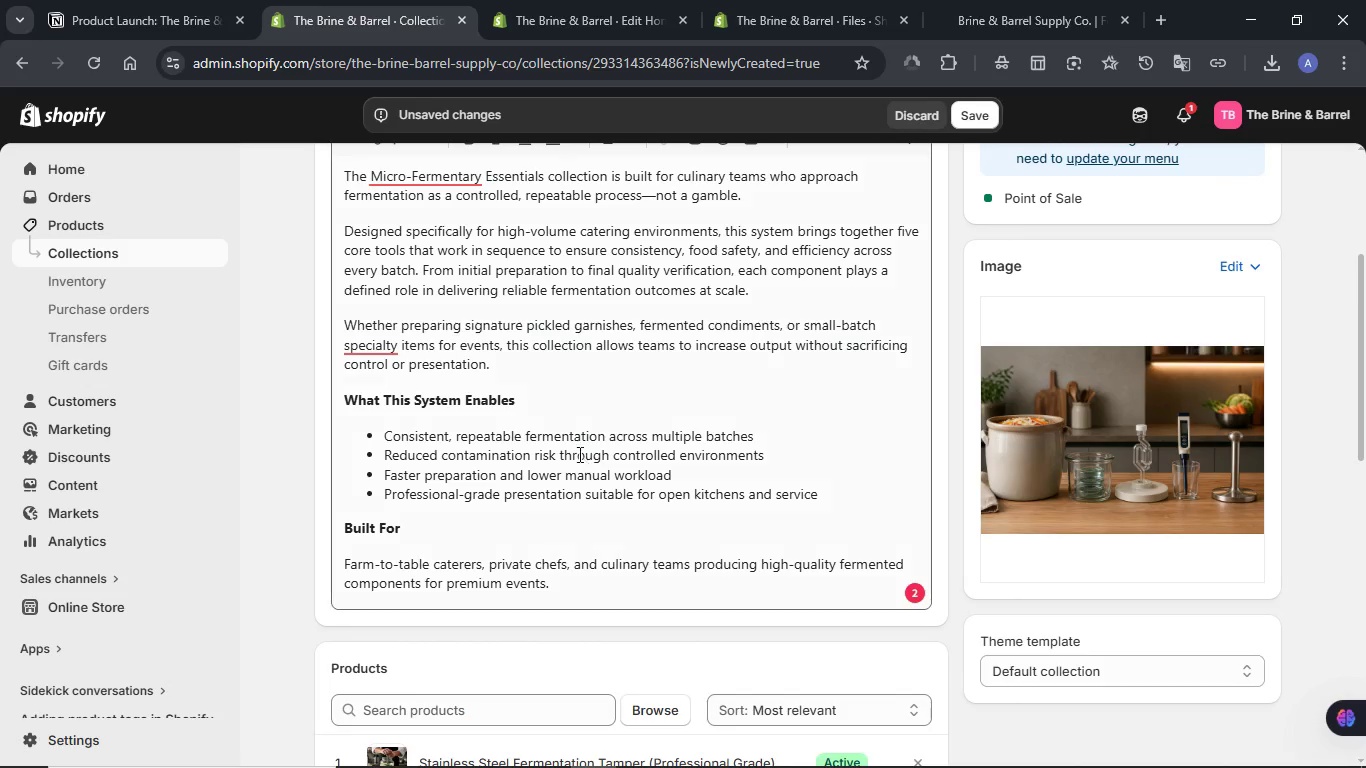 
scroll: coordinate [578, 454], scroll_direction: down, amount: 4.0
 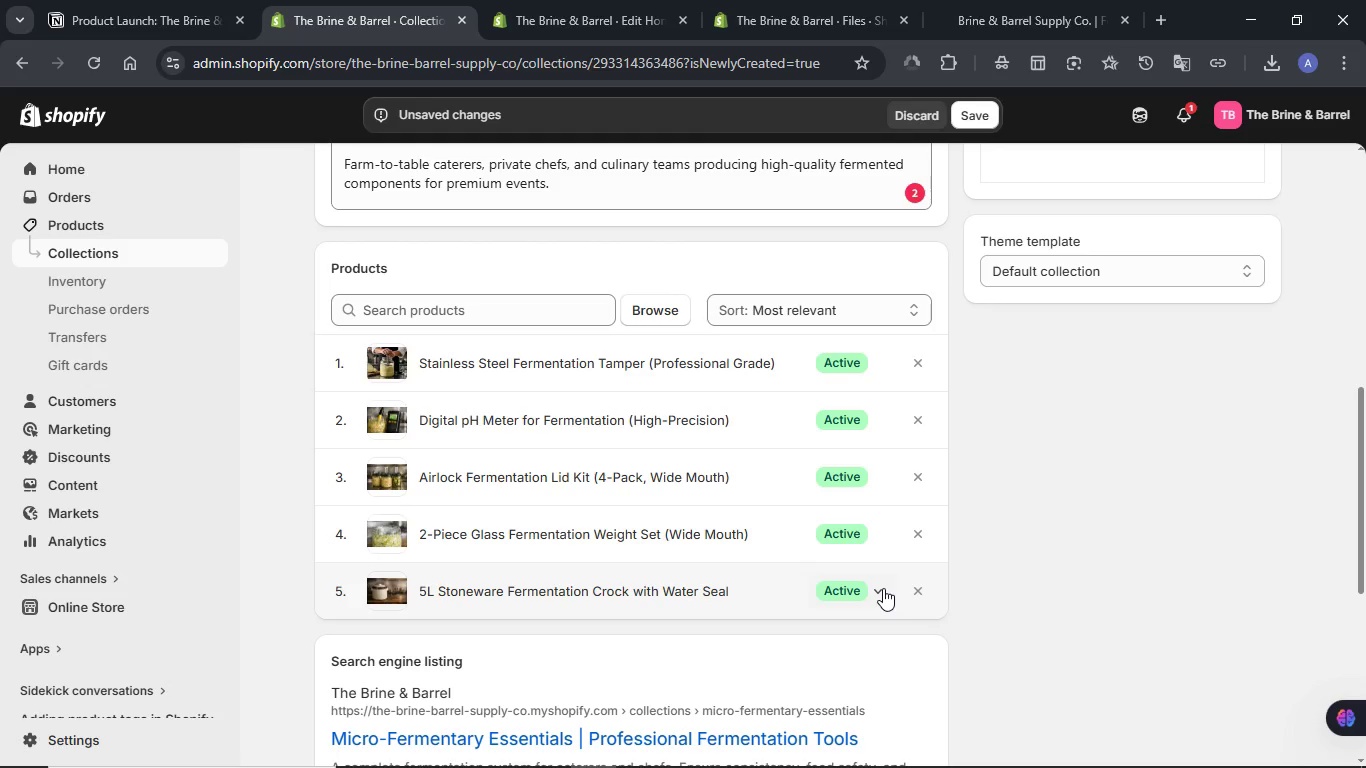 
wait(6.57)
 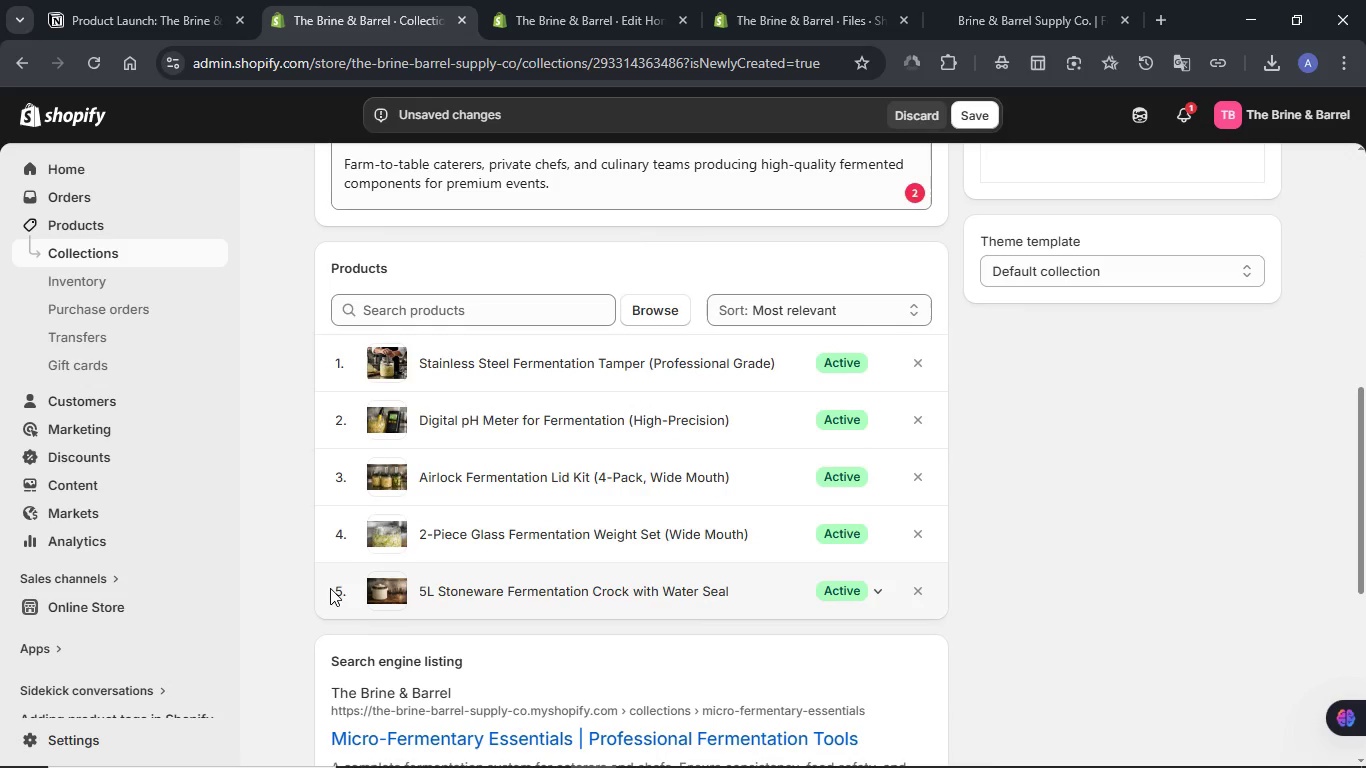 
left_click_drag(start_coordinate=[324, 599], to_coordinate=[316, 380])
 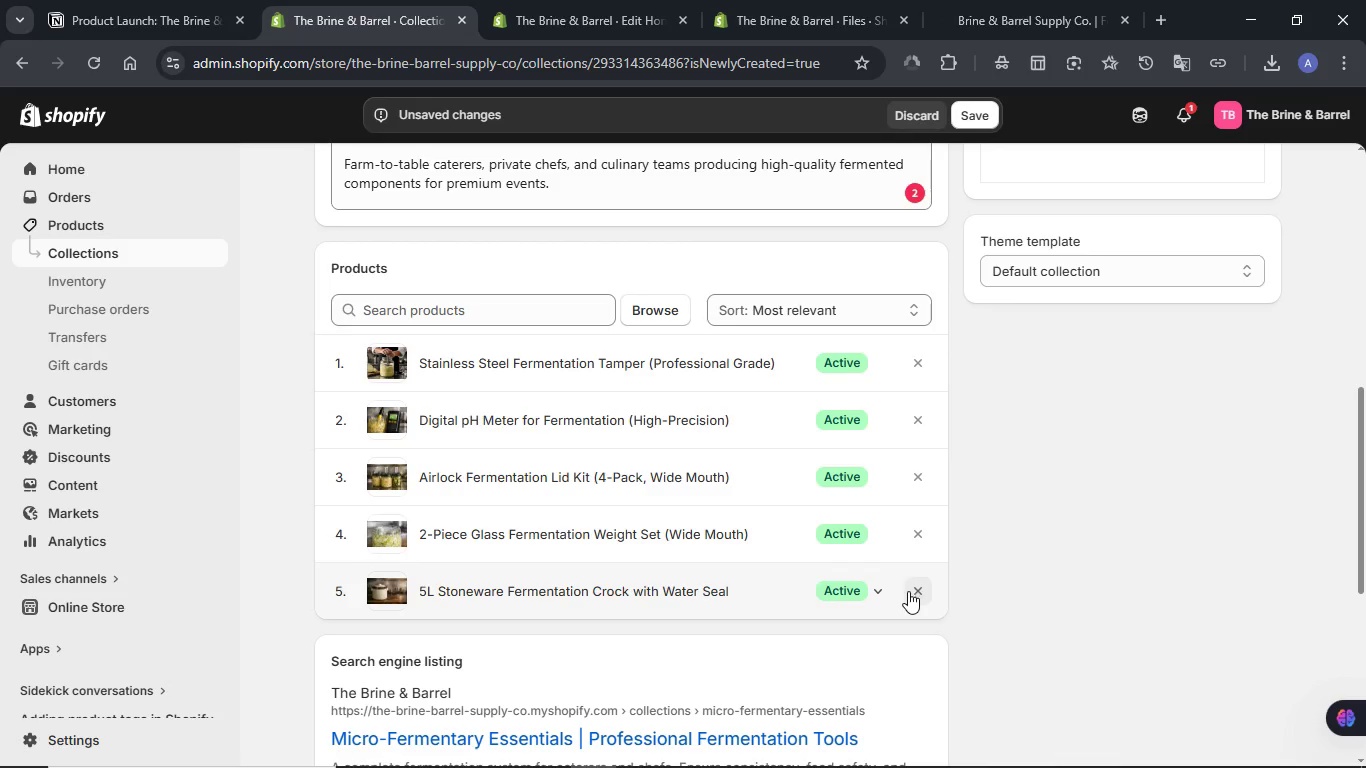 
left_click([917, 592])
 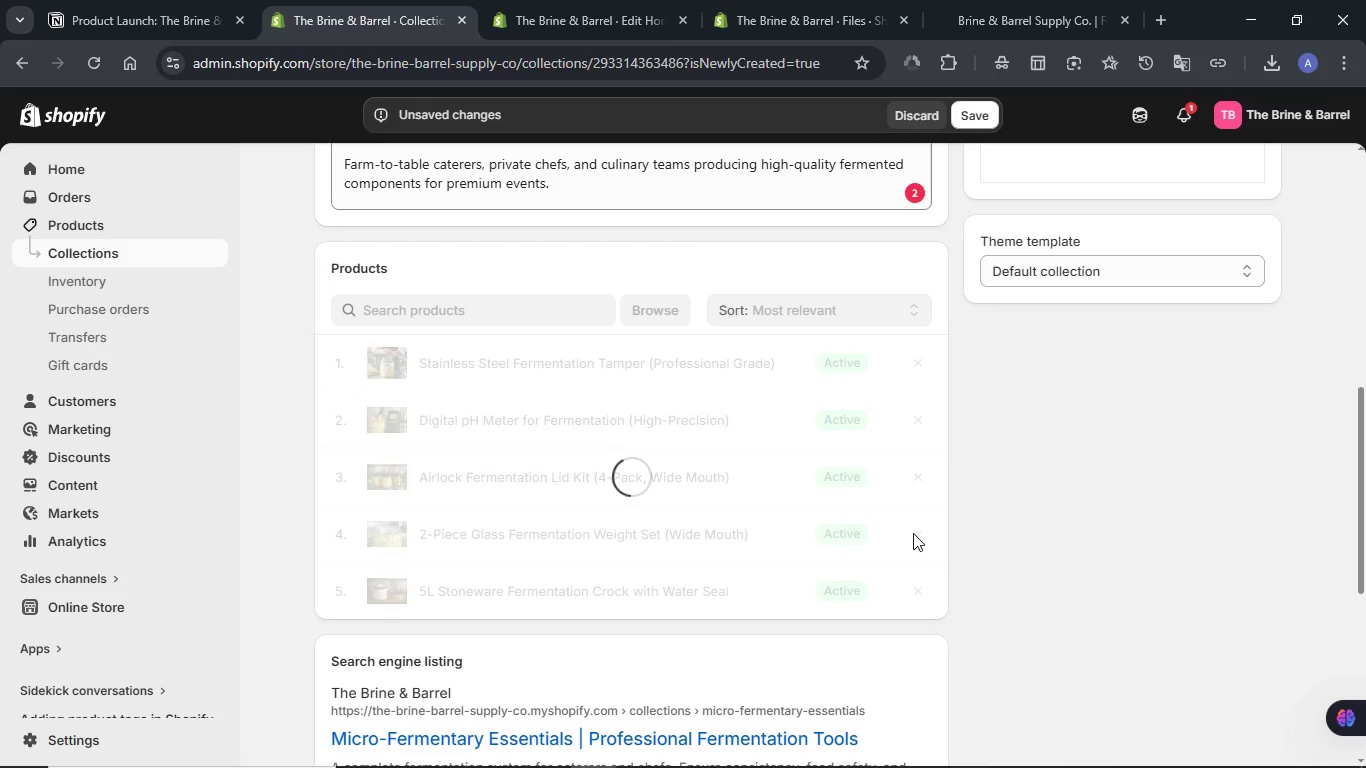 
left_click([913, 533])
 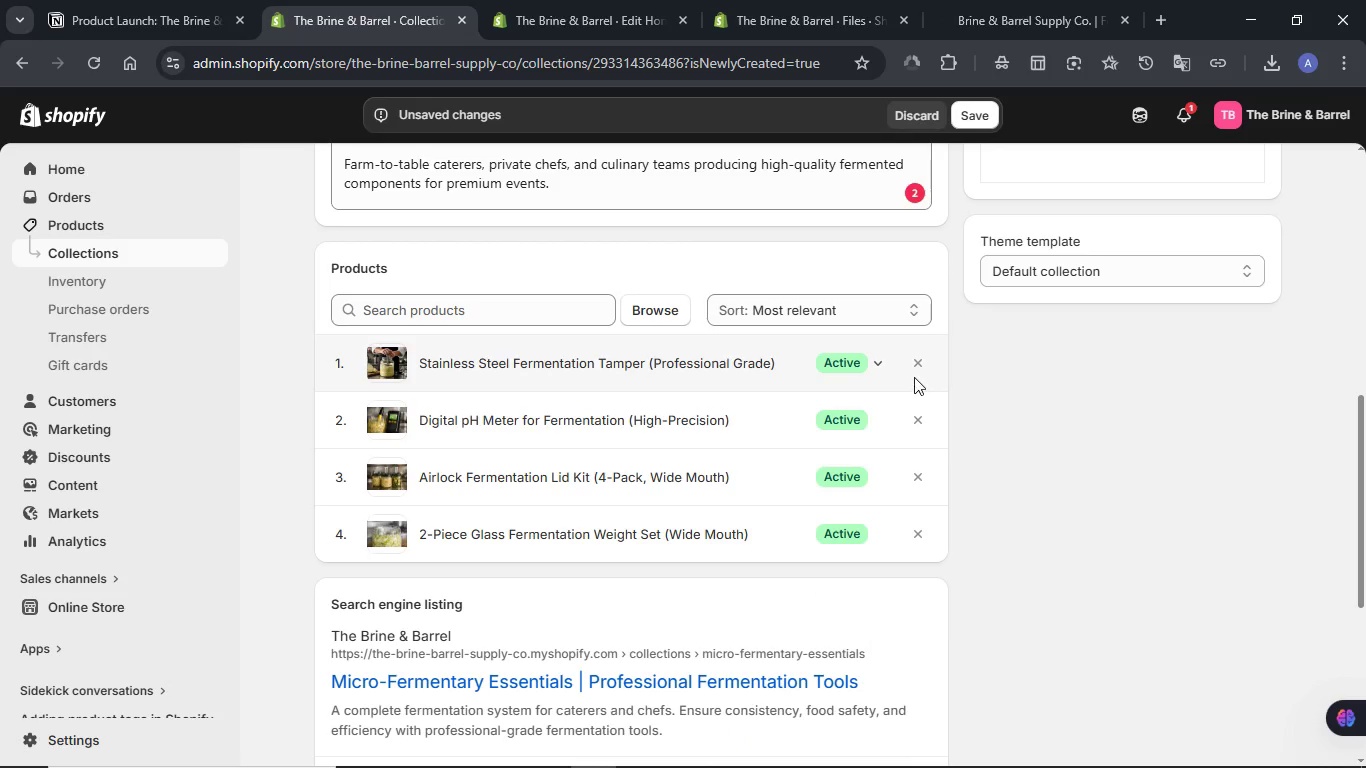 
left_click([914, 376])
 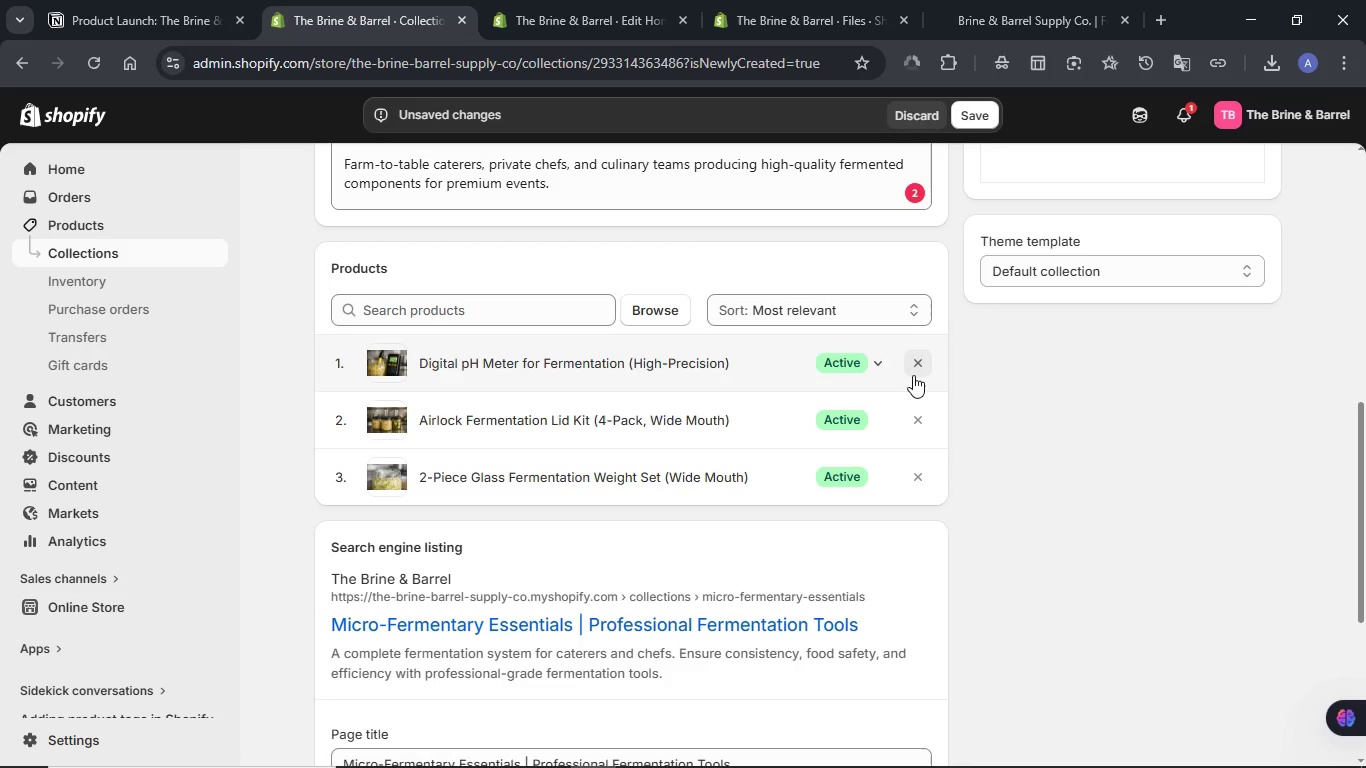 
left_click([914, 369])
 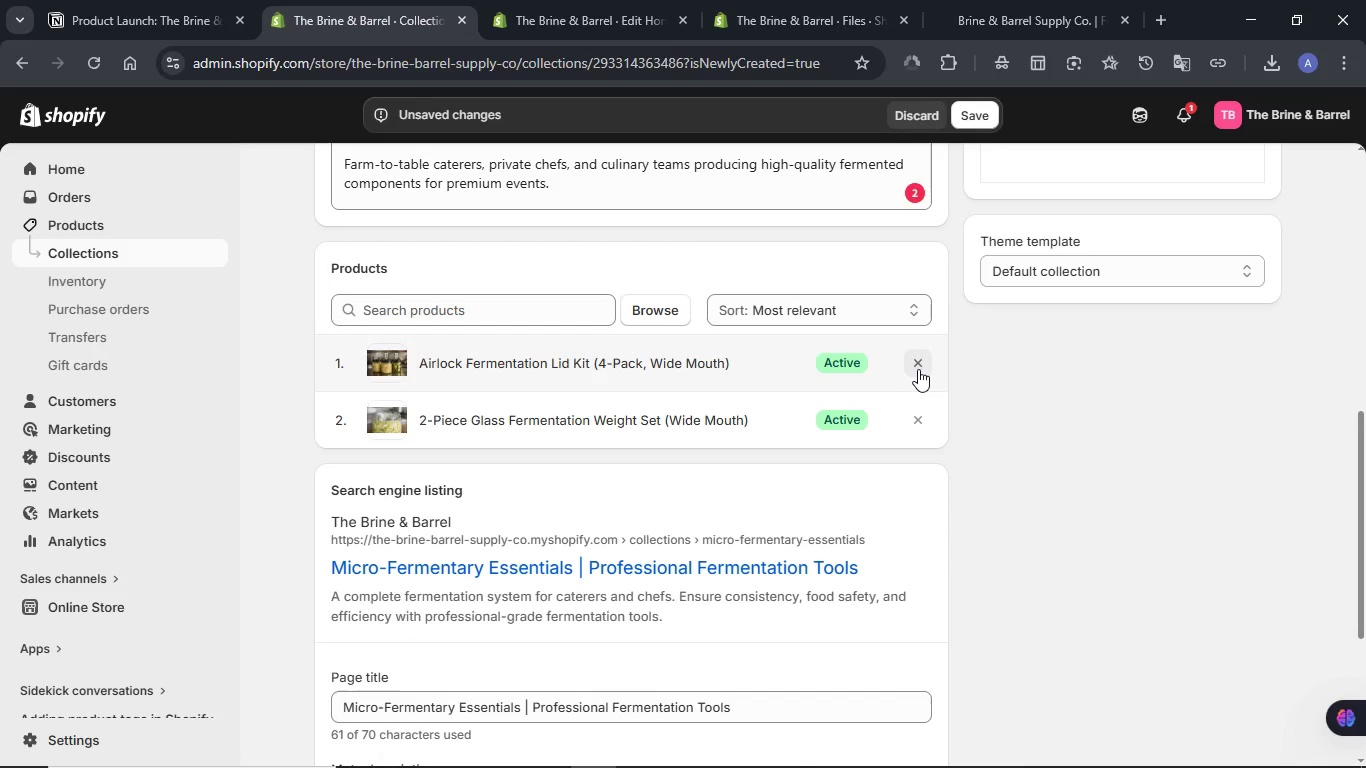 
left_click([920, 369])
 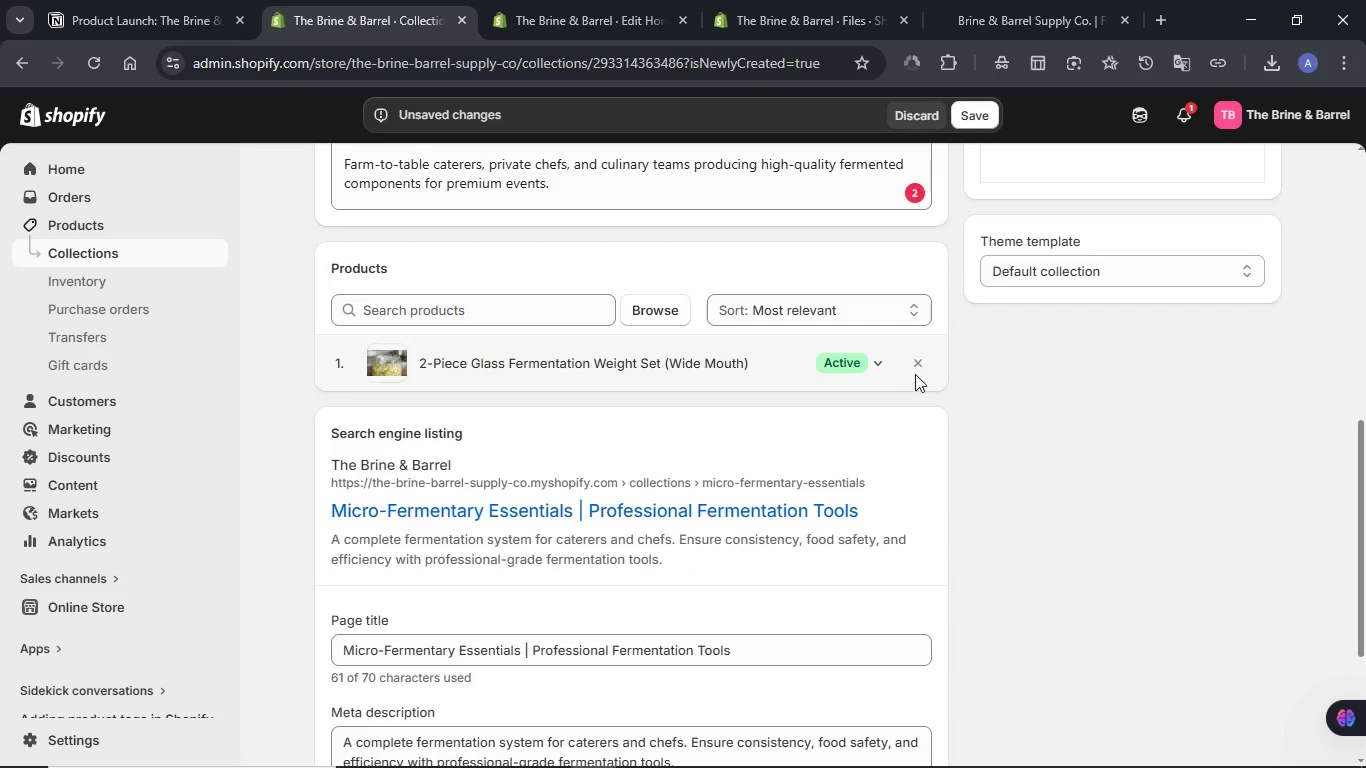 
left_click([915, 369])
 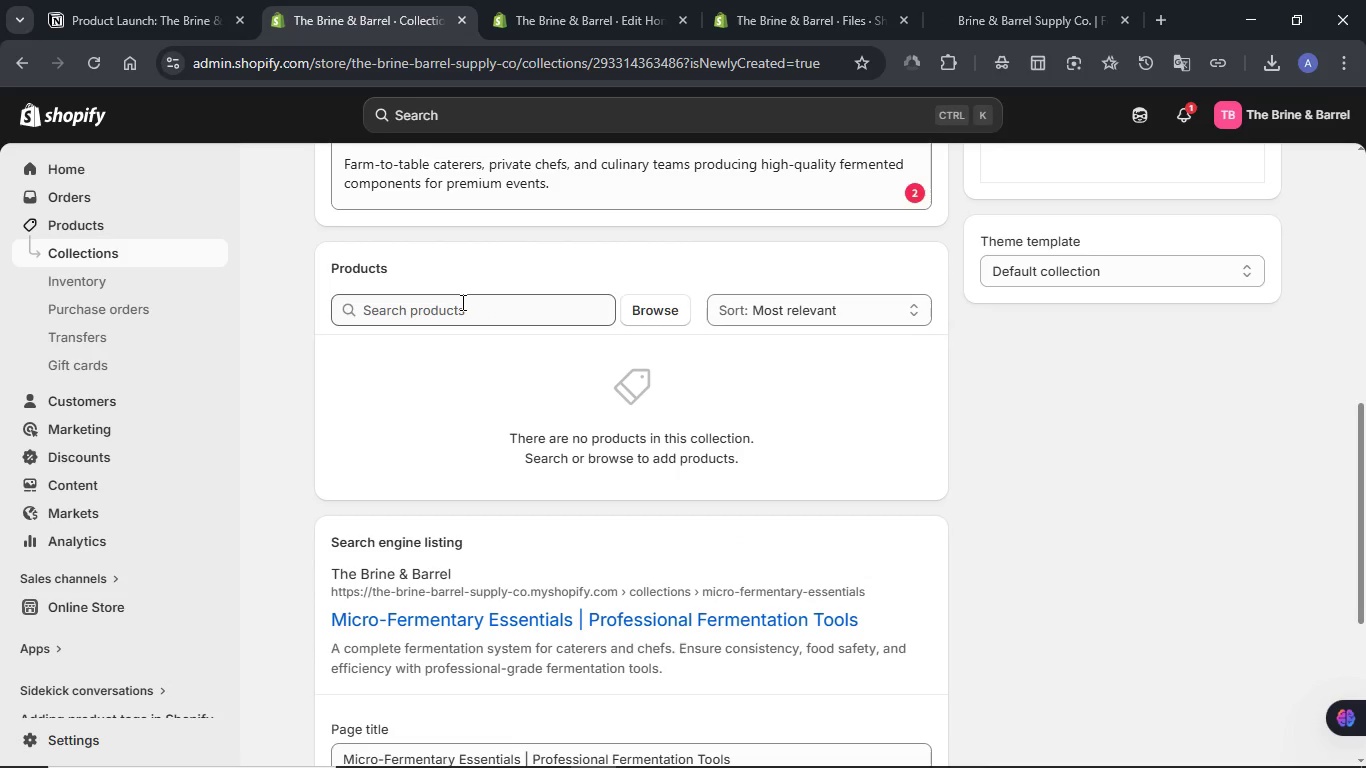 
left_click([461, 302])
 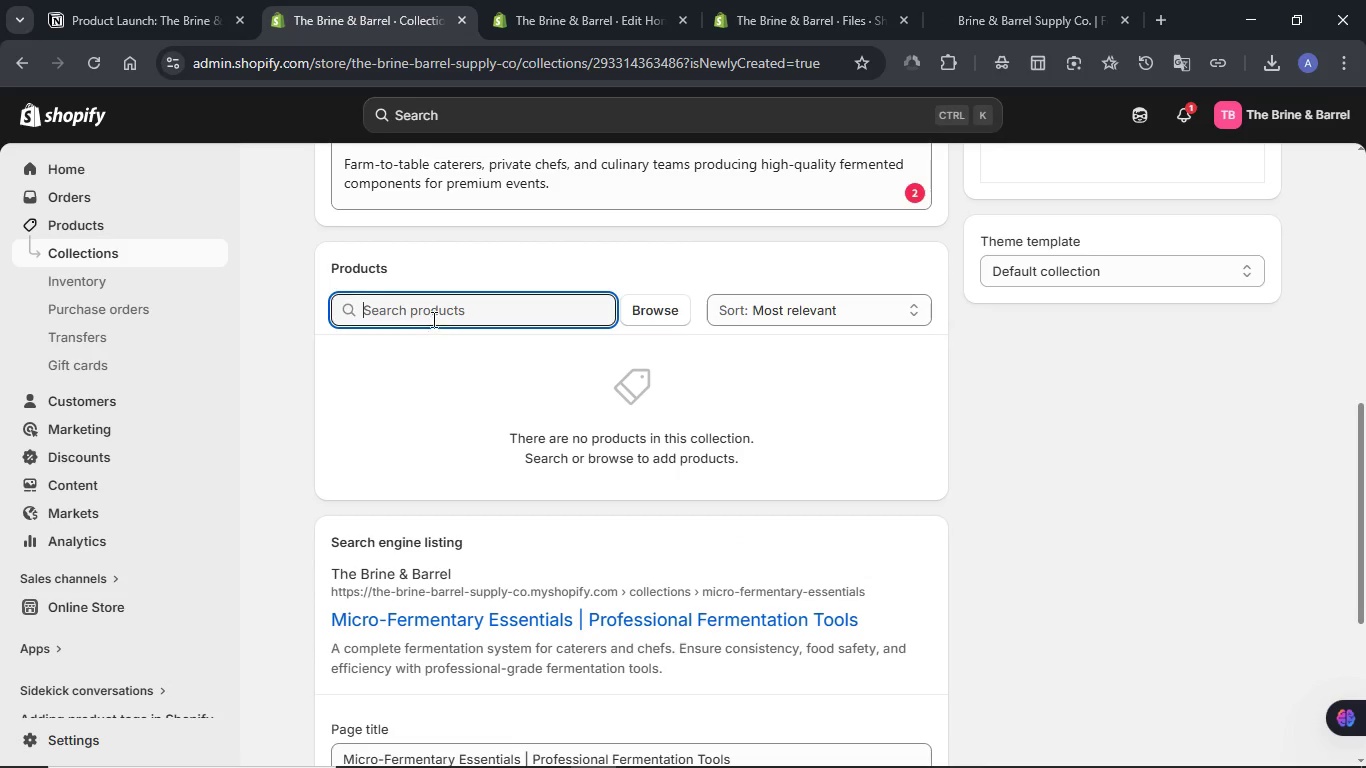 
left_click([432, 313])
 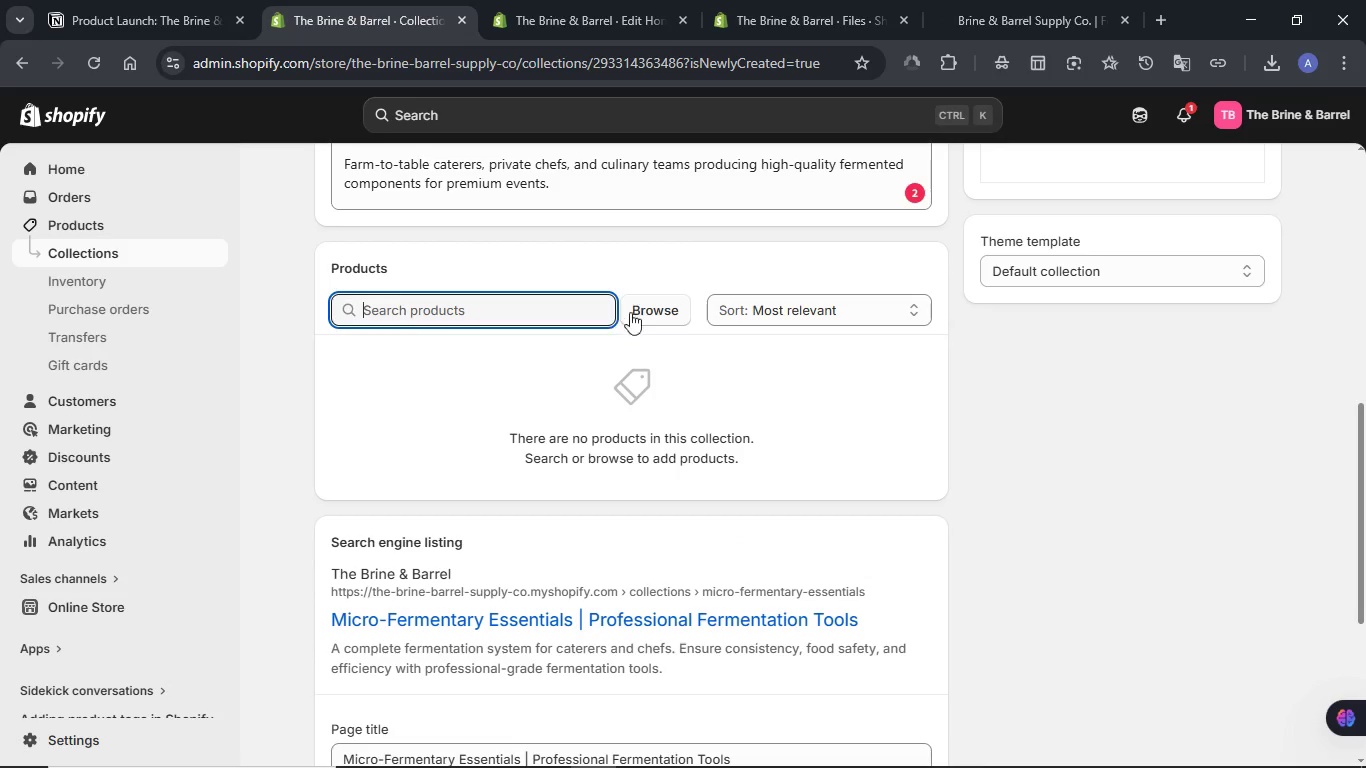 
left_click([641, 312])
 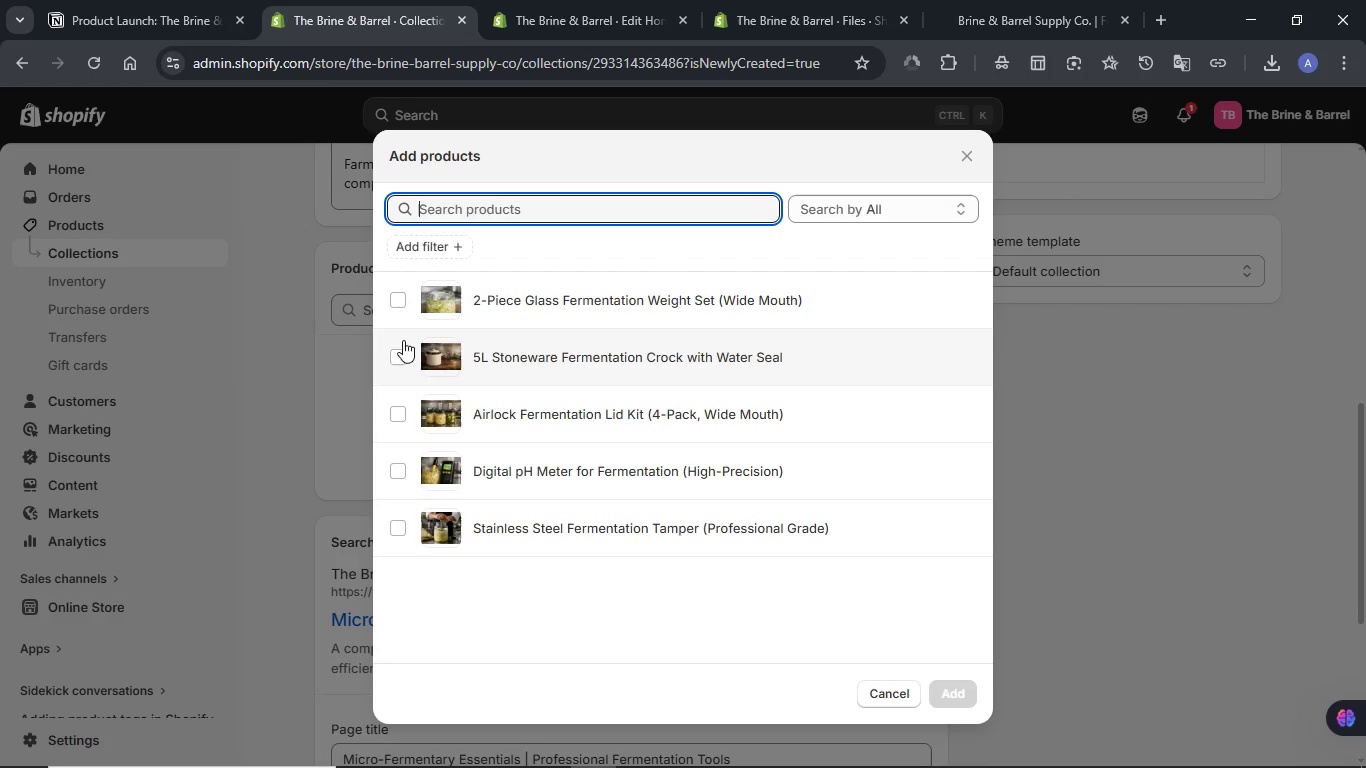 
left_click([405, 362])
 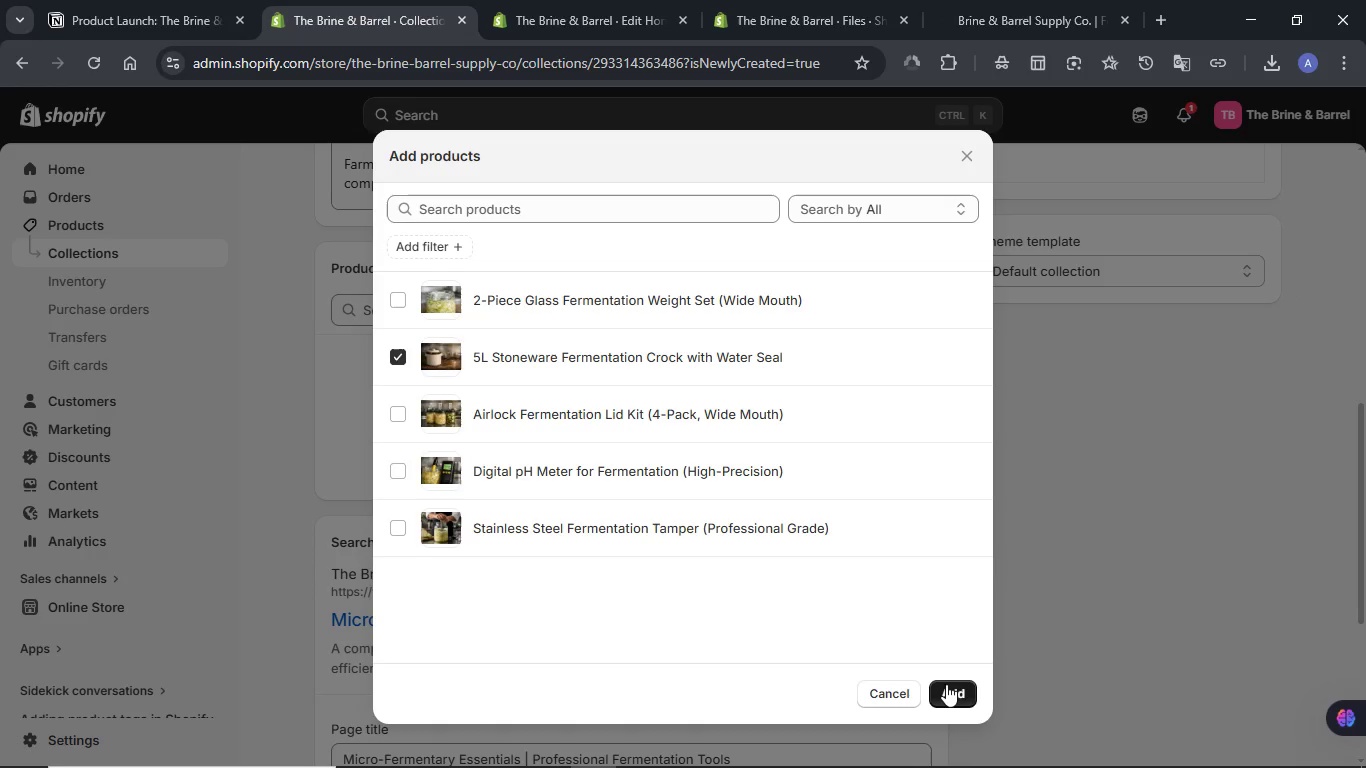 
left_click([949, 687])
 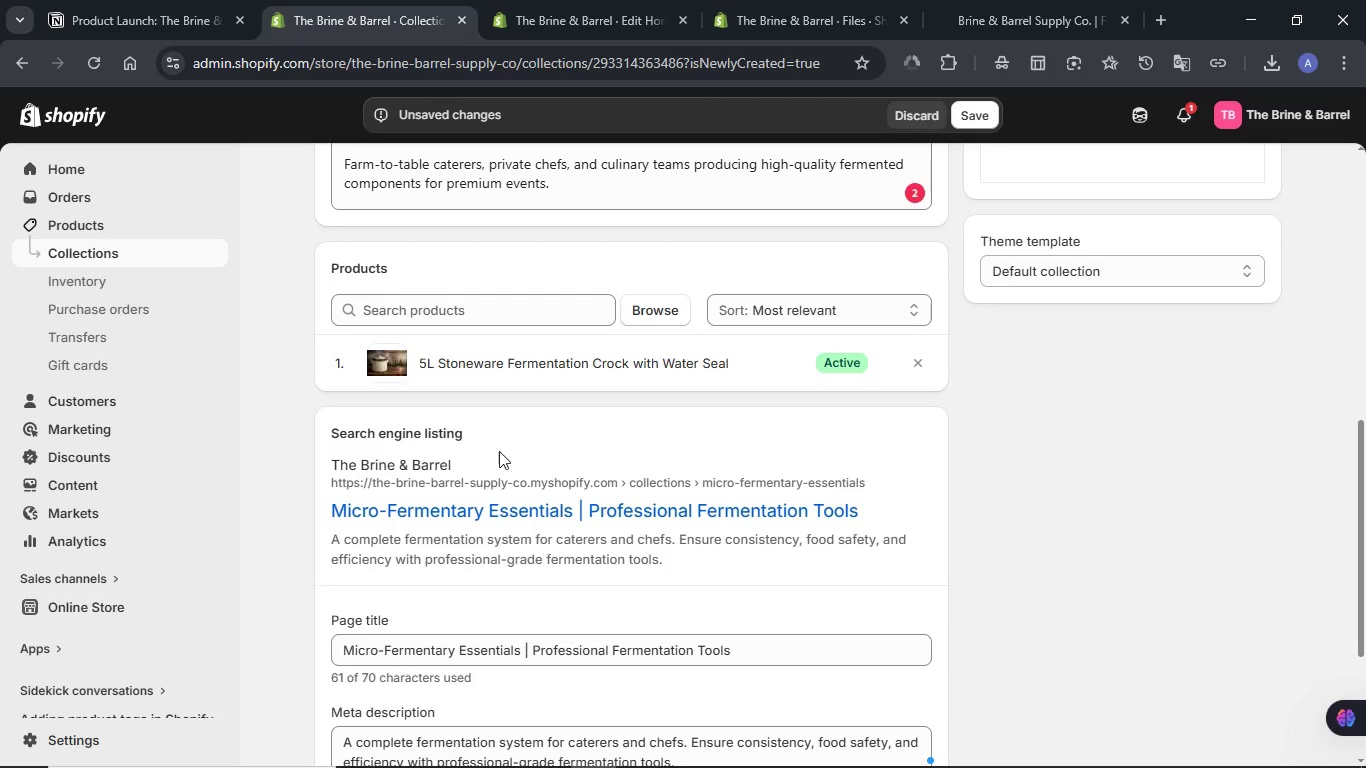 
left_click([422, 311])
 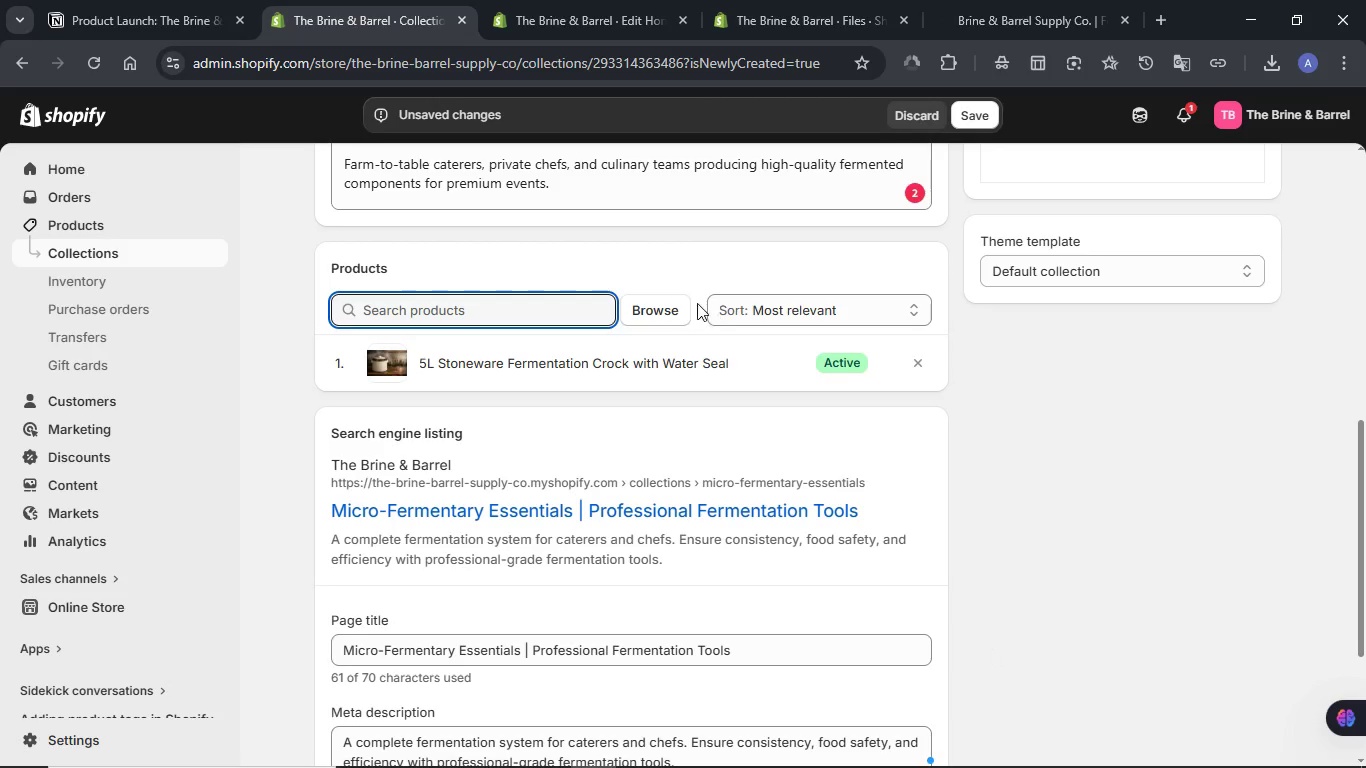 
left_click([667, 309])
 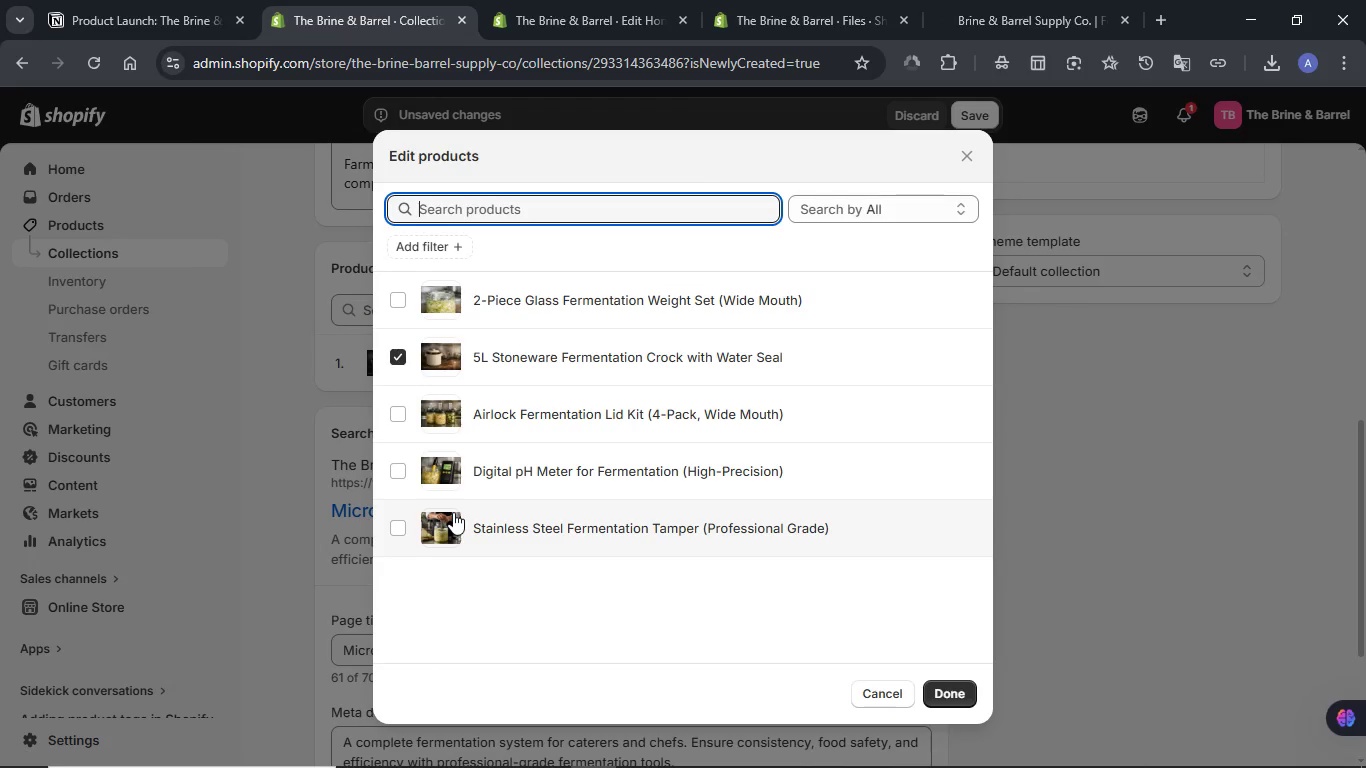 
wait(6.36)
 